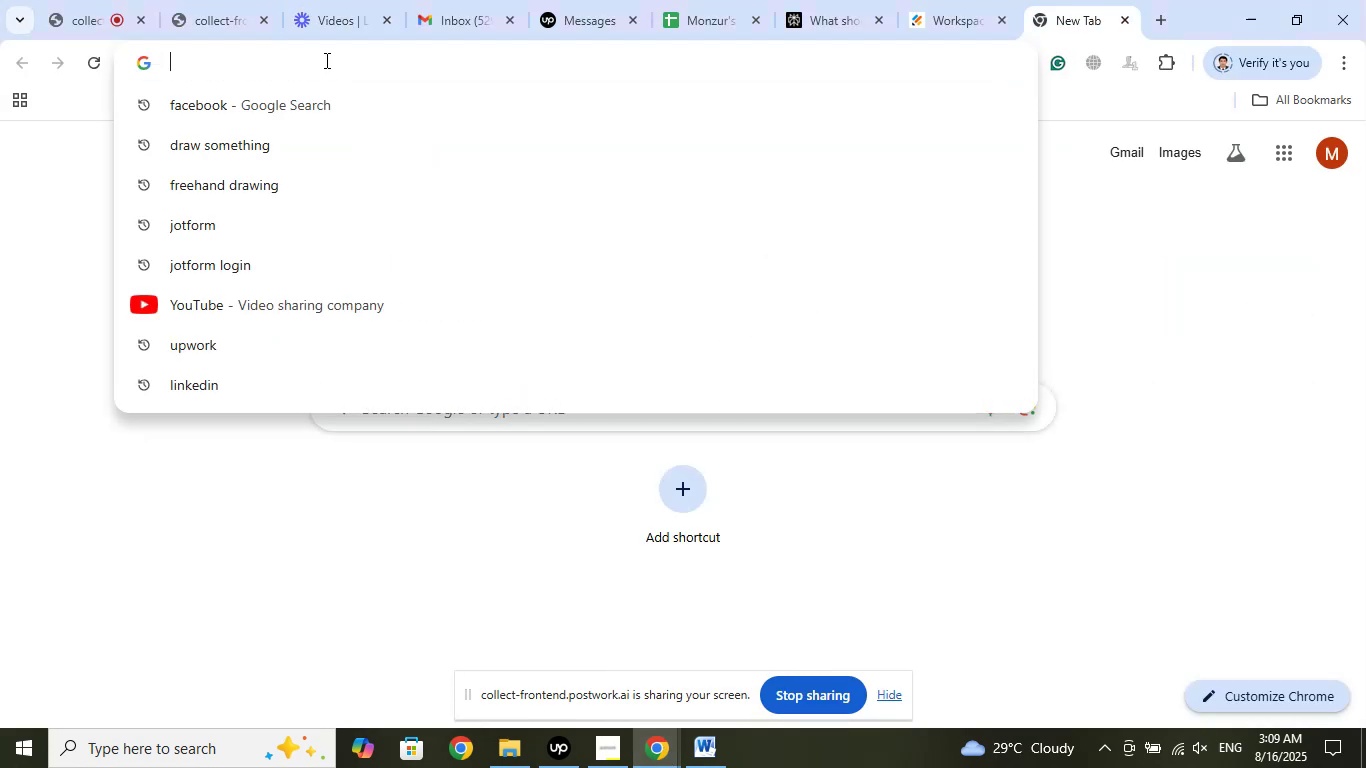 
right_click([325, 60])
 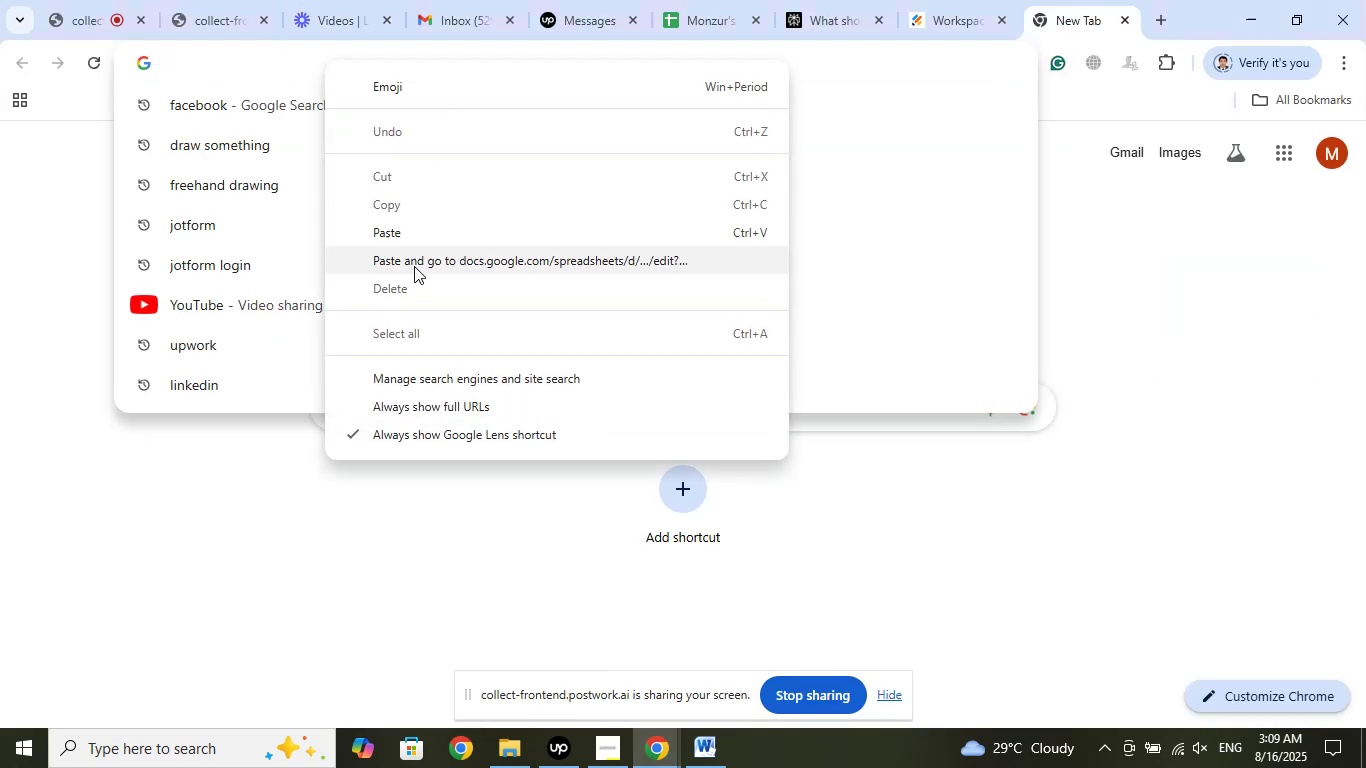 
left_click([421, 255])
 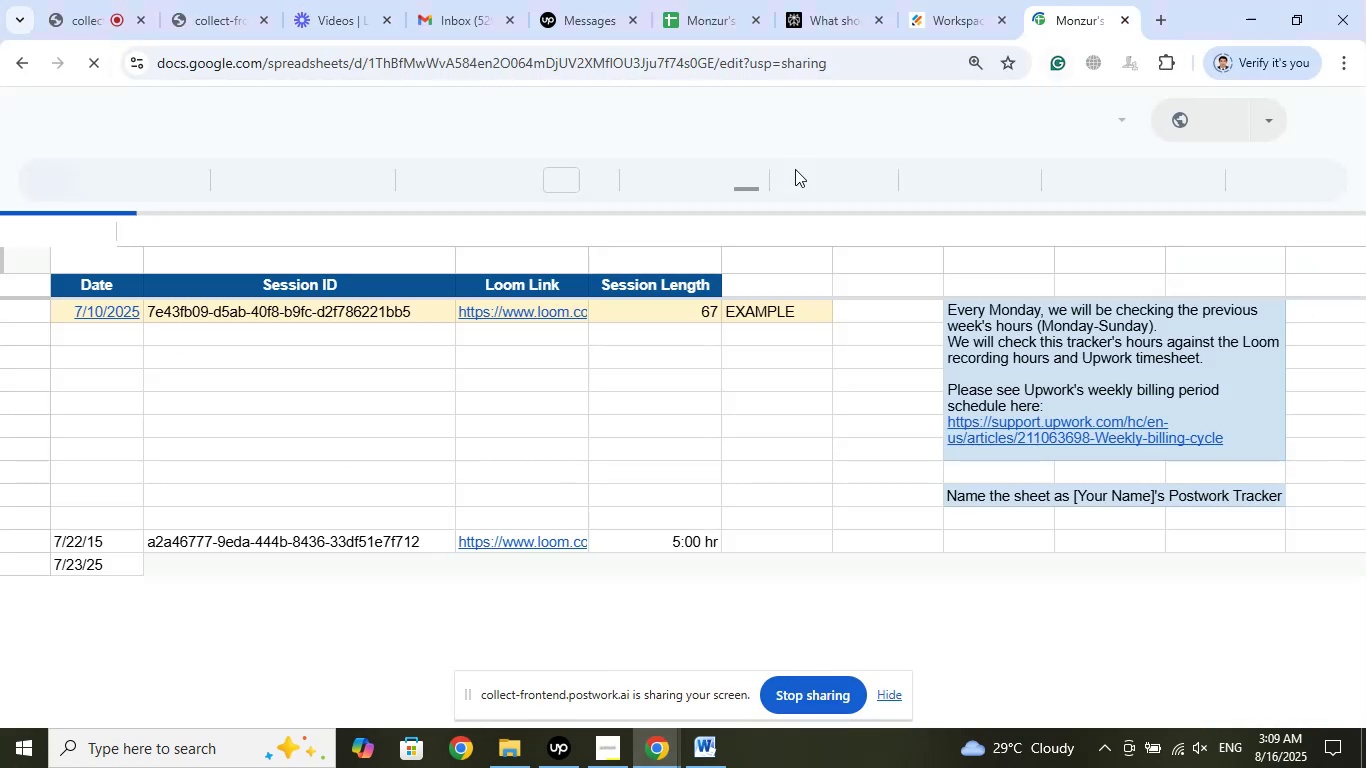 
left_click_drag(start_coordinate=[333, 0], to_coordinate=[945, 7])
 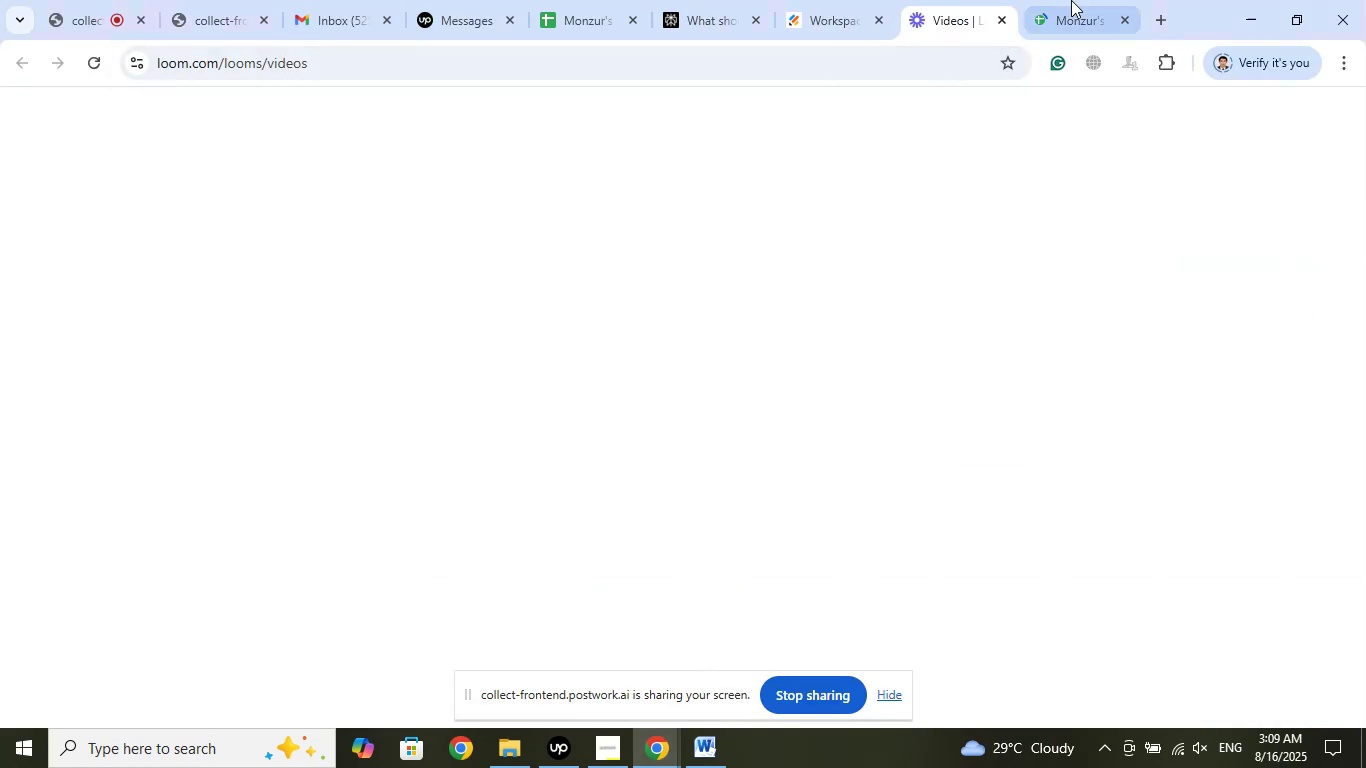 
left_click([1072, 0])
 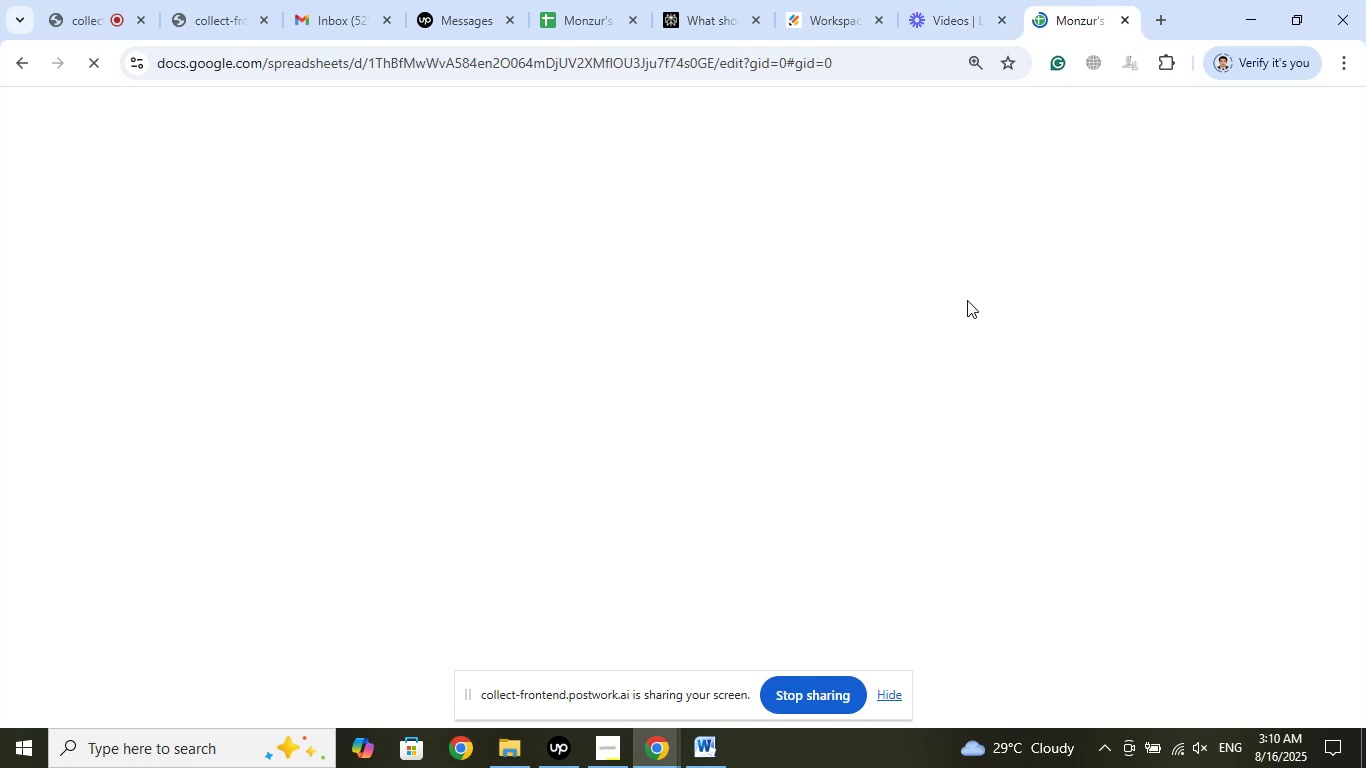 
wait(8.94)
 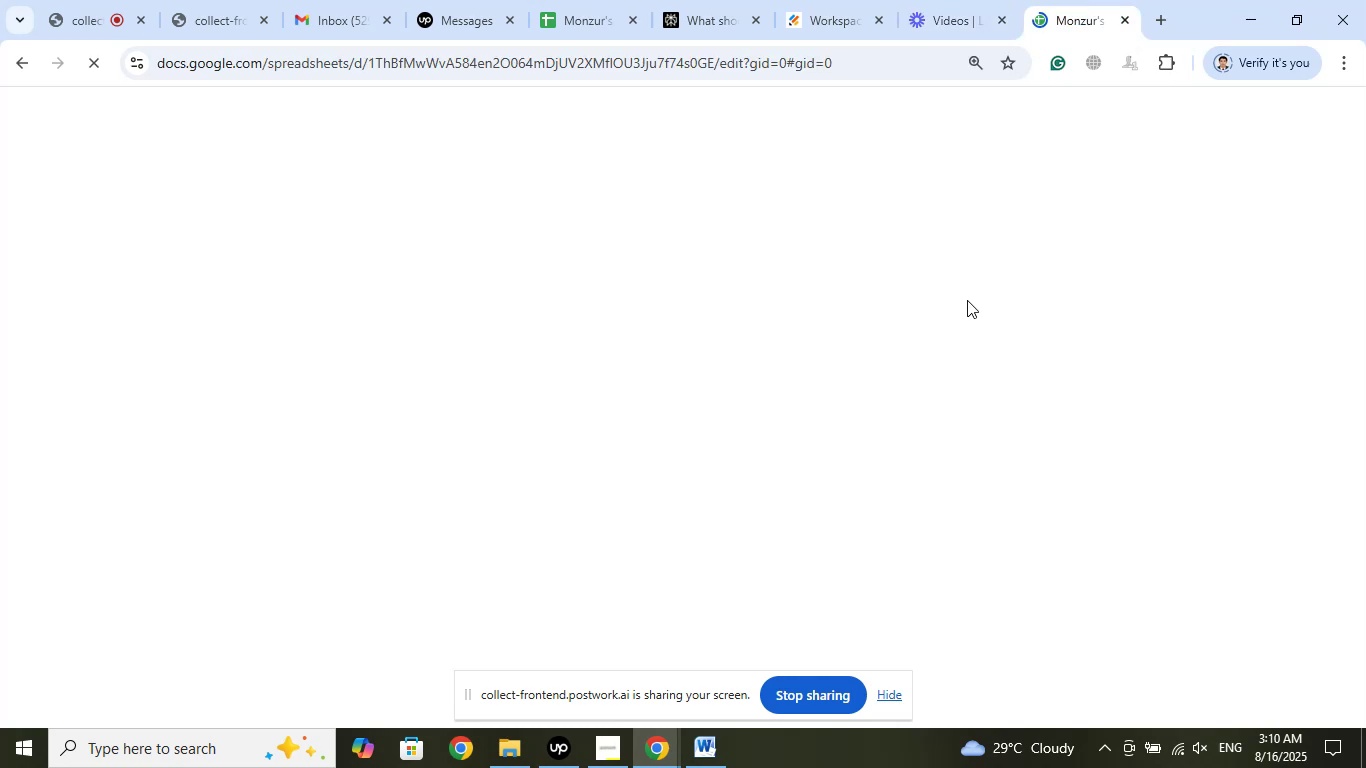 
left_click([512, 422])
 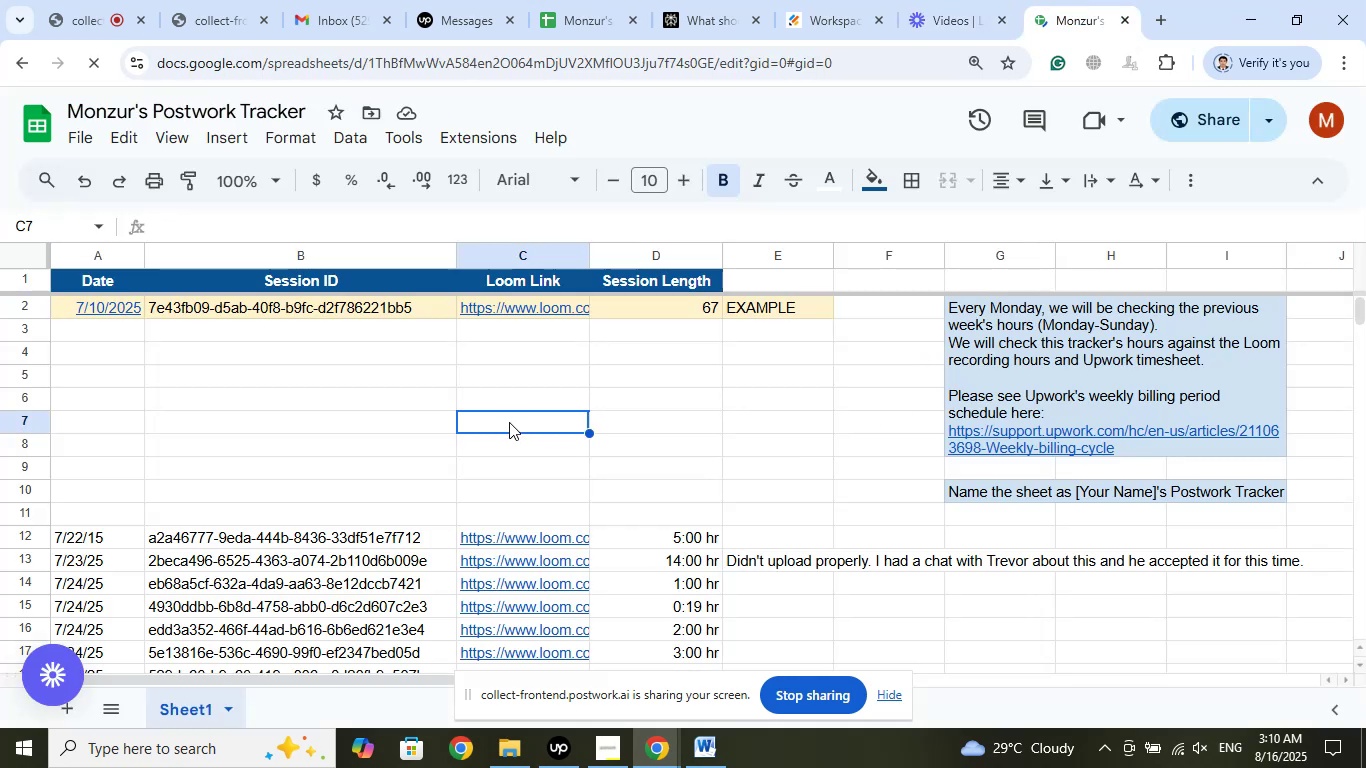 
scroll: coordinate [465, 489], scroll_direction: down, amount: 26.0
 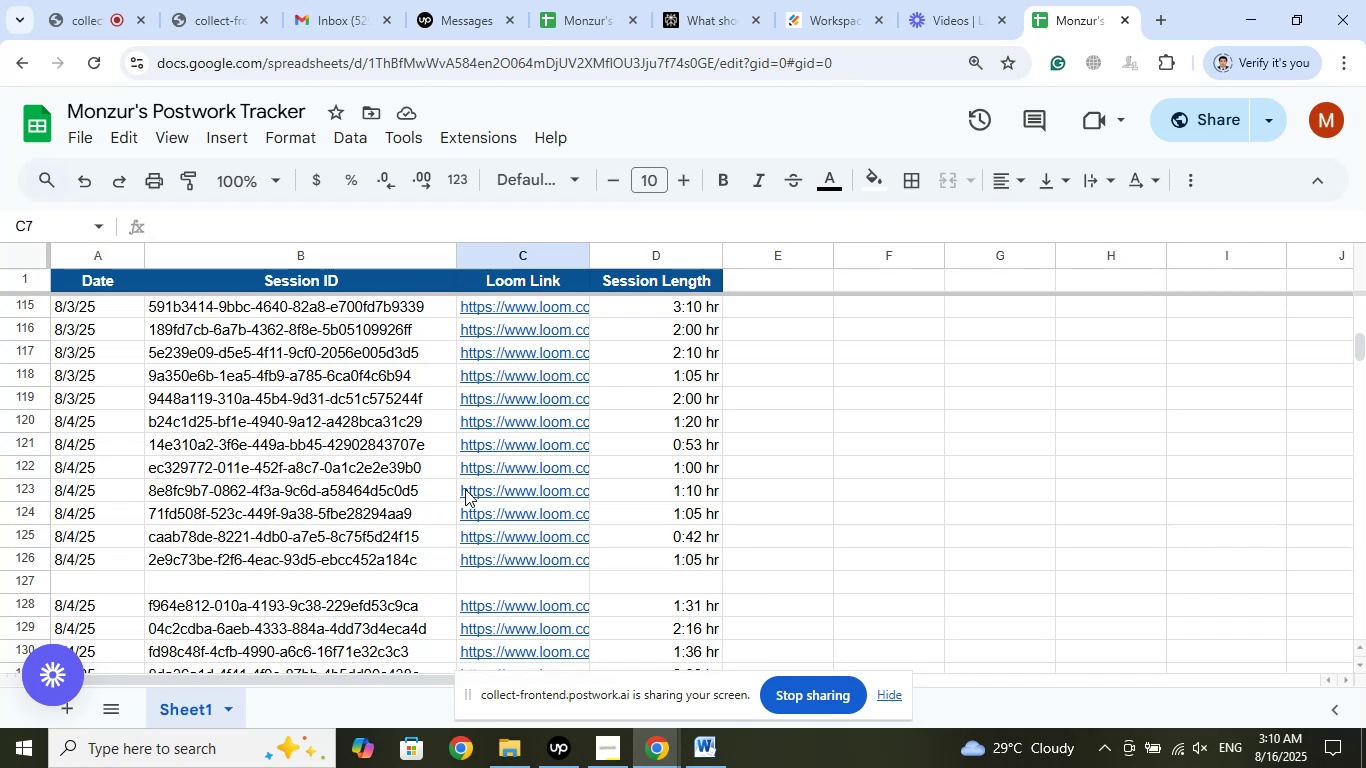 
wait(21.69)
 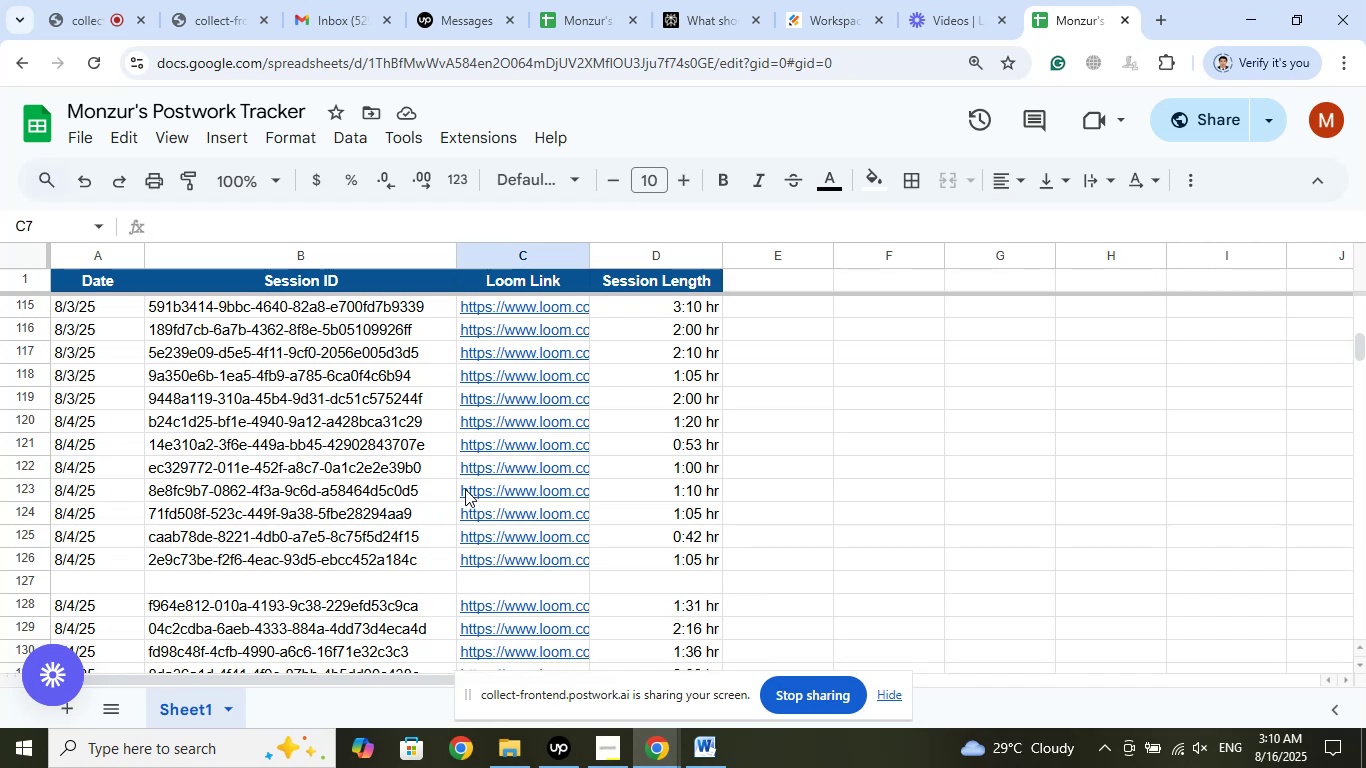 
scroll: coordinate [344, 515], scroll_direction: down, amount: 12.0
 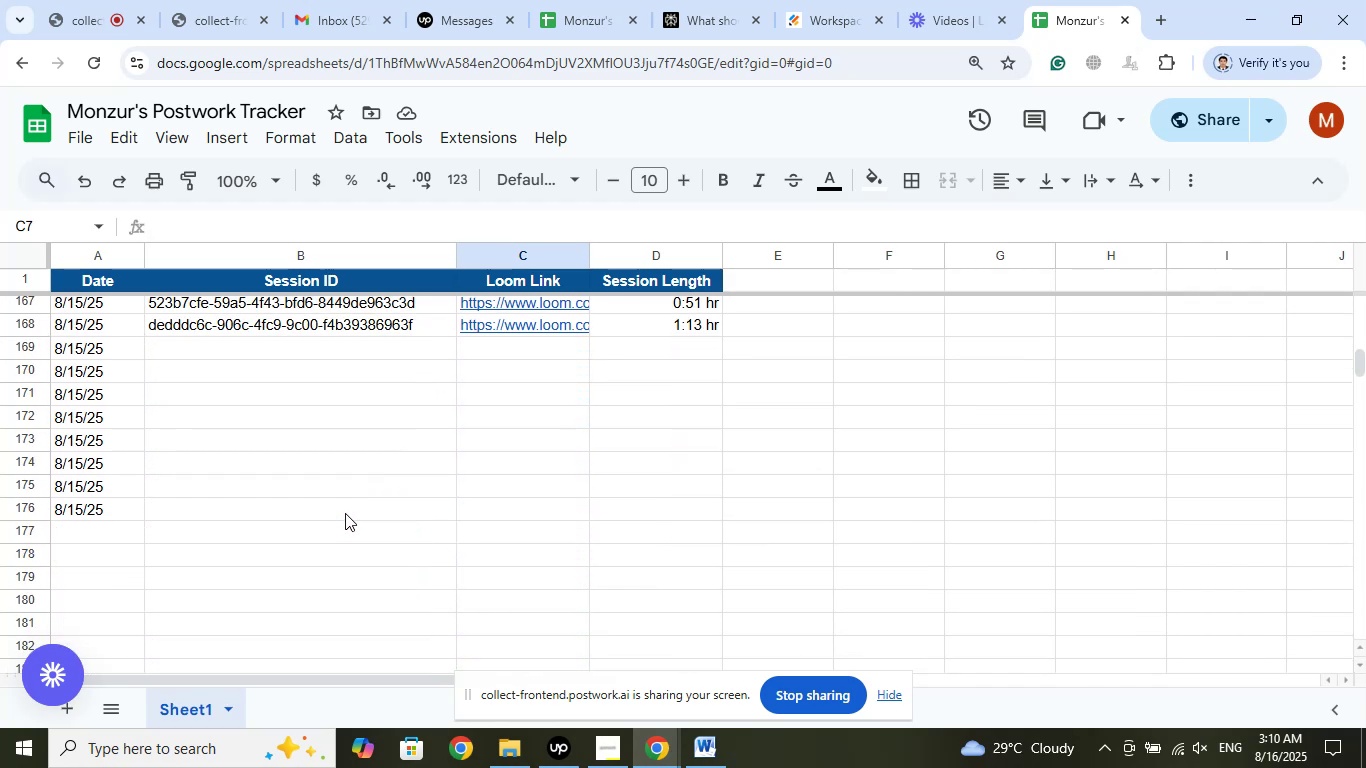 
scroll: coordinate [339, 511], scroll_direction: up, amount: 2.0
 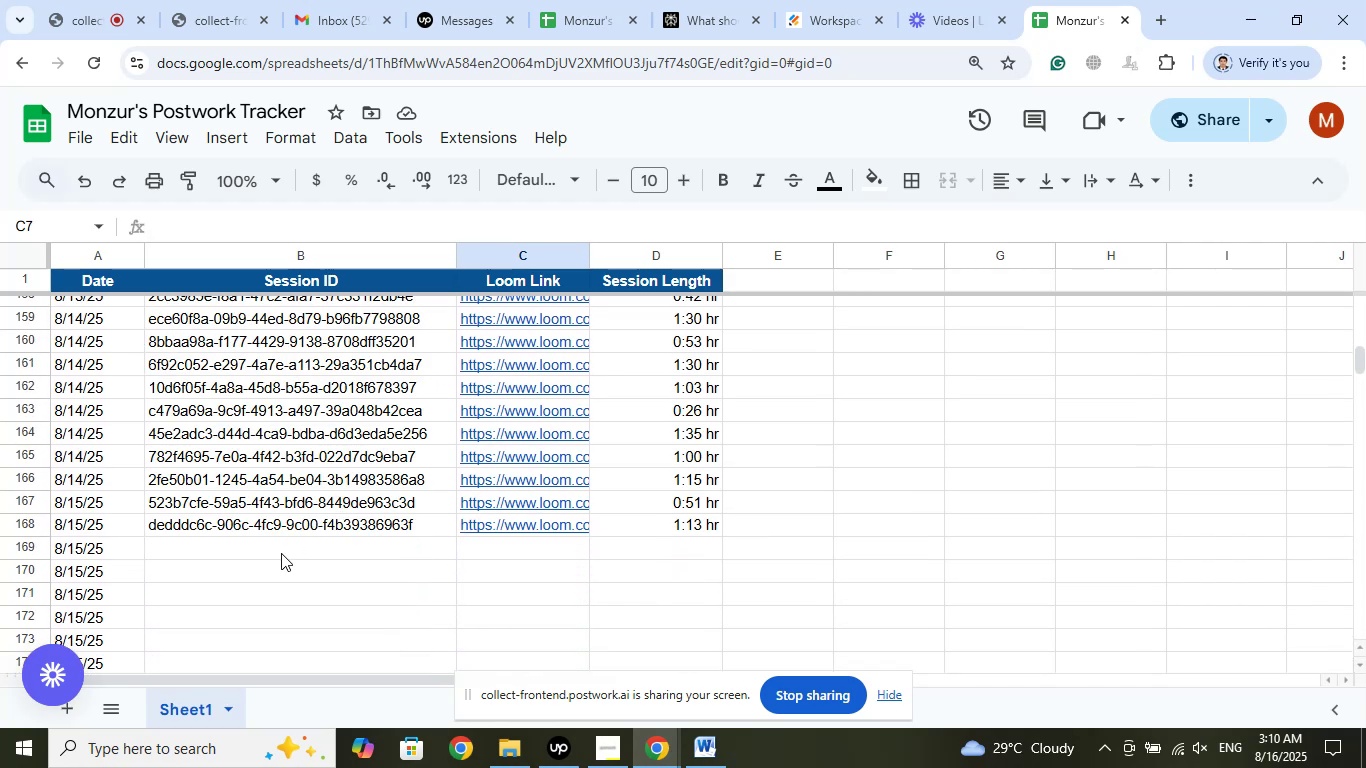 
left_click([281, 553])
 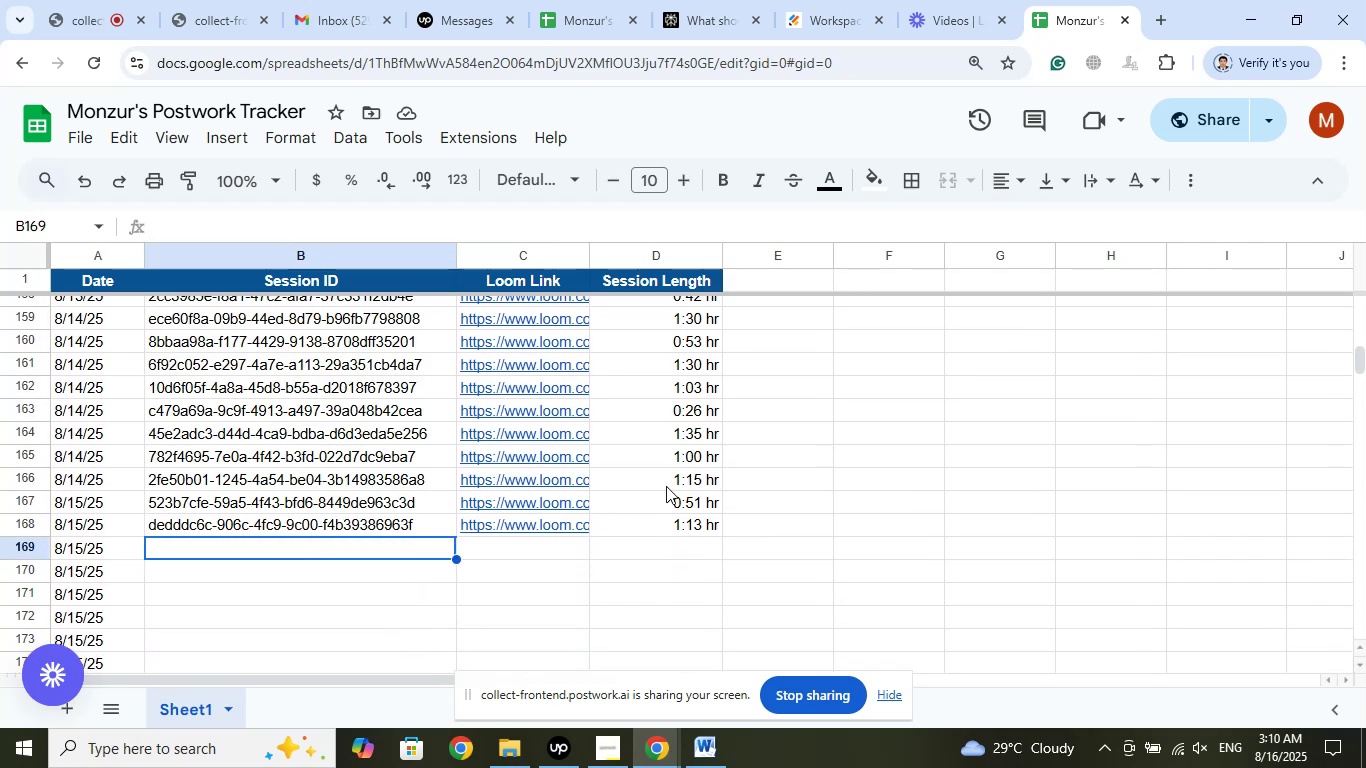 
scroll: coordinate [772, 455], scroll_direction: down, amount: 2.0
 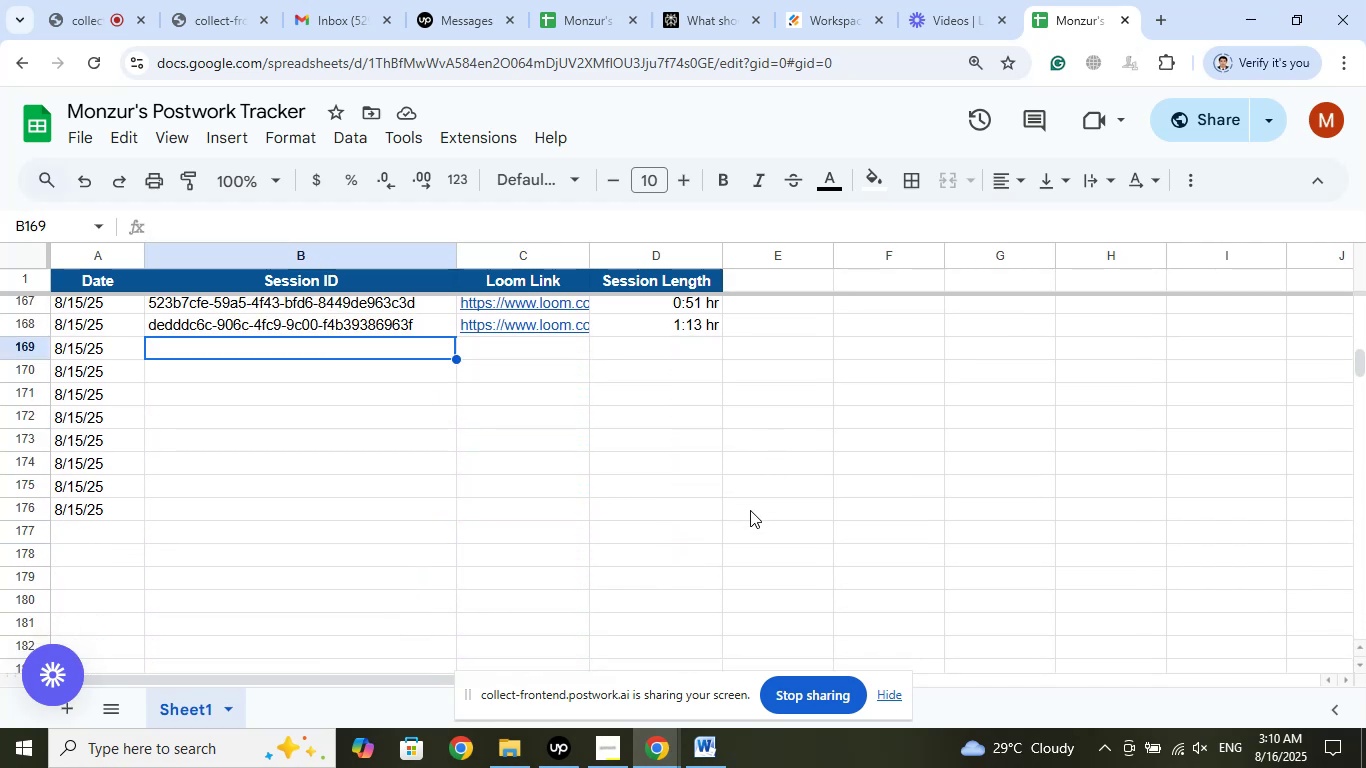 
scroll: coordinate [761, 503], scroll_direction: up, amount: 2.0
 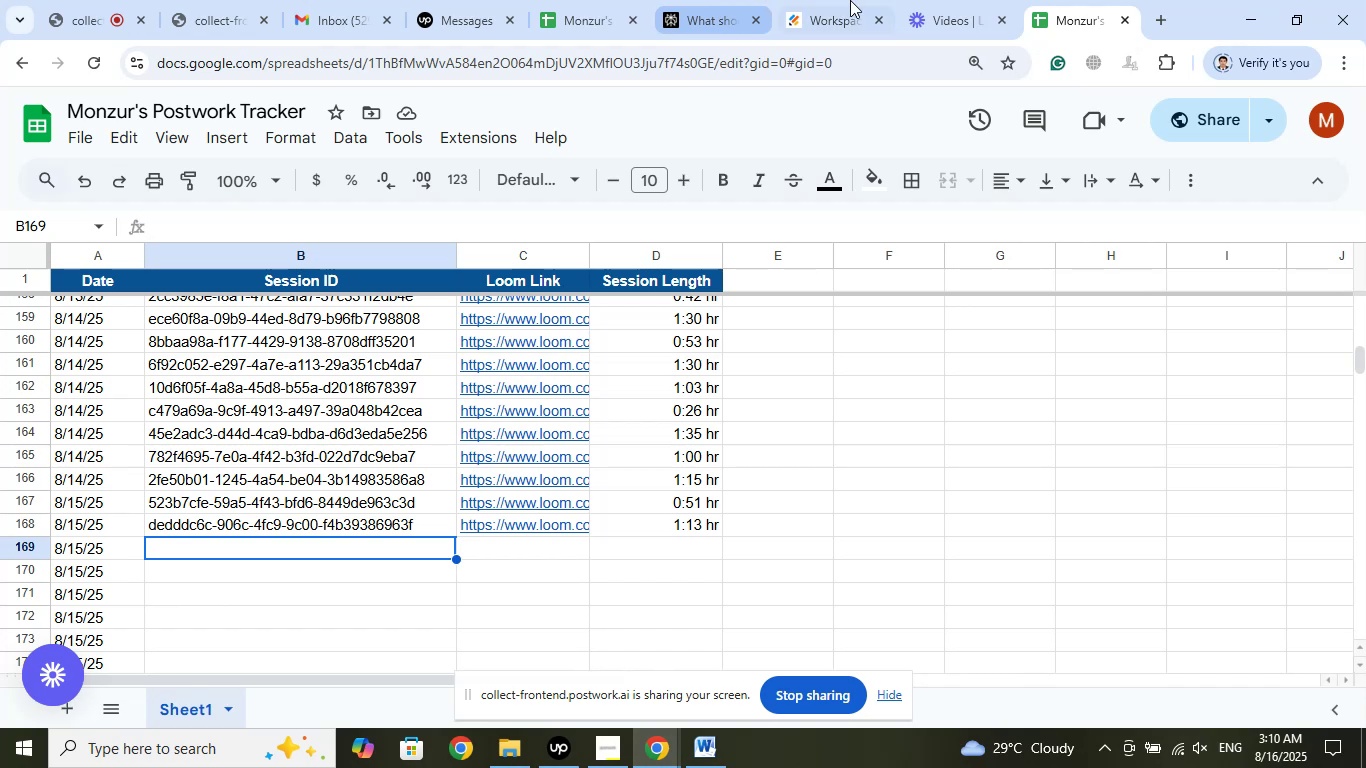 
left_click([933, 0])
 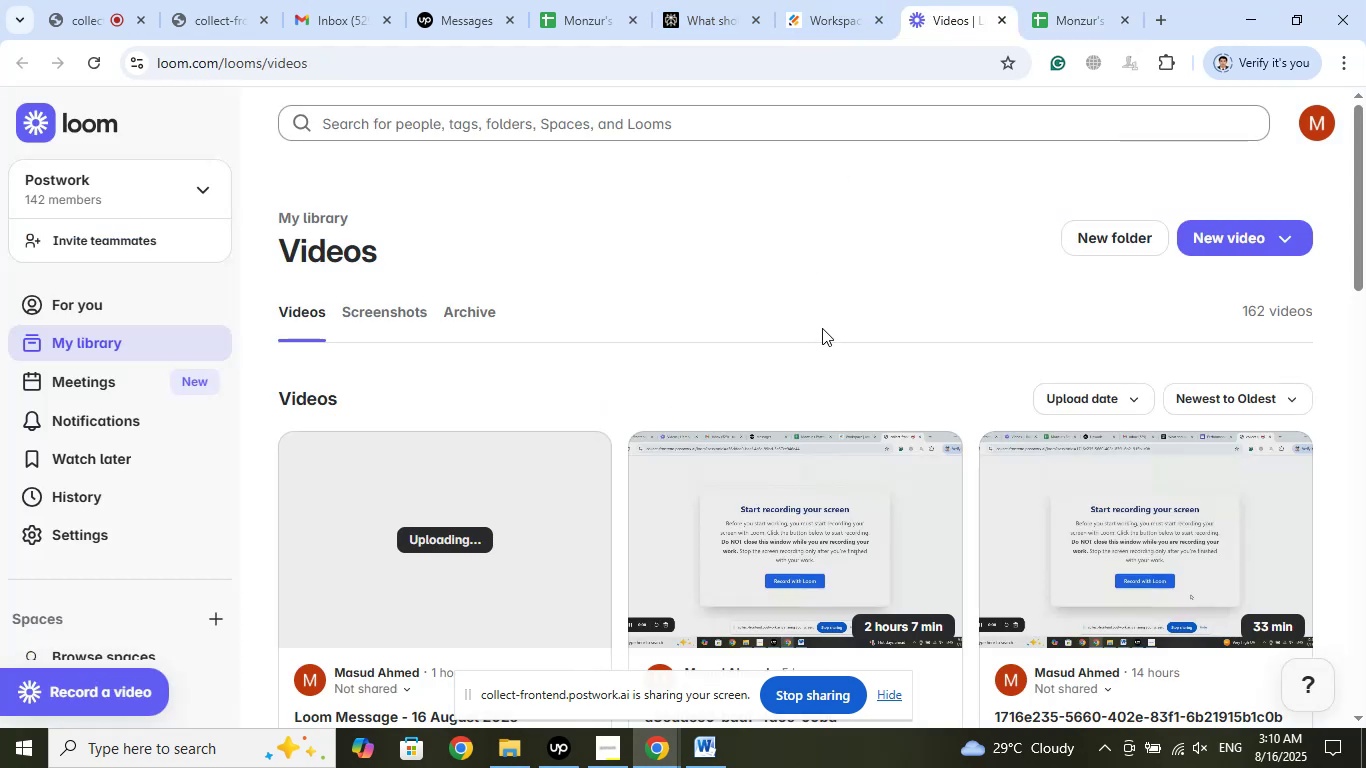 
scroll: coordinate [847, 344], scroll_direction: down, amount: 4.0
 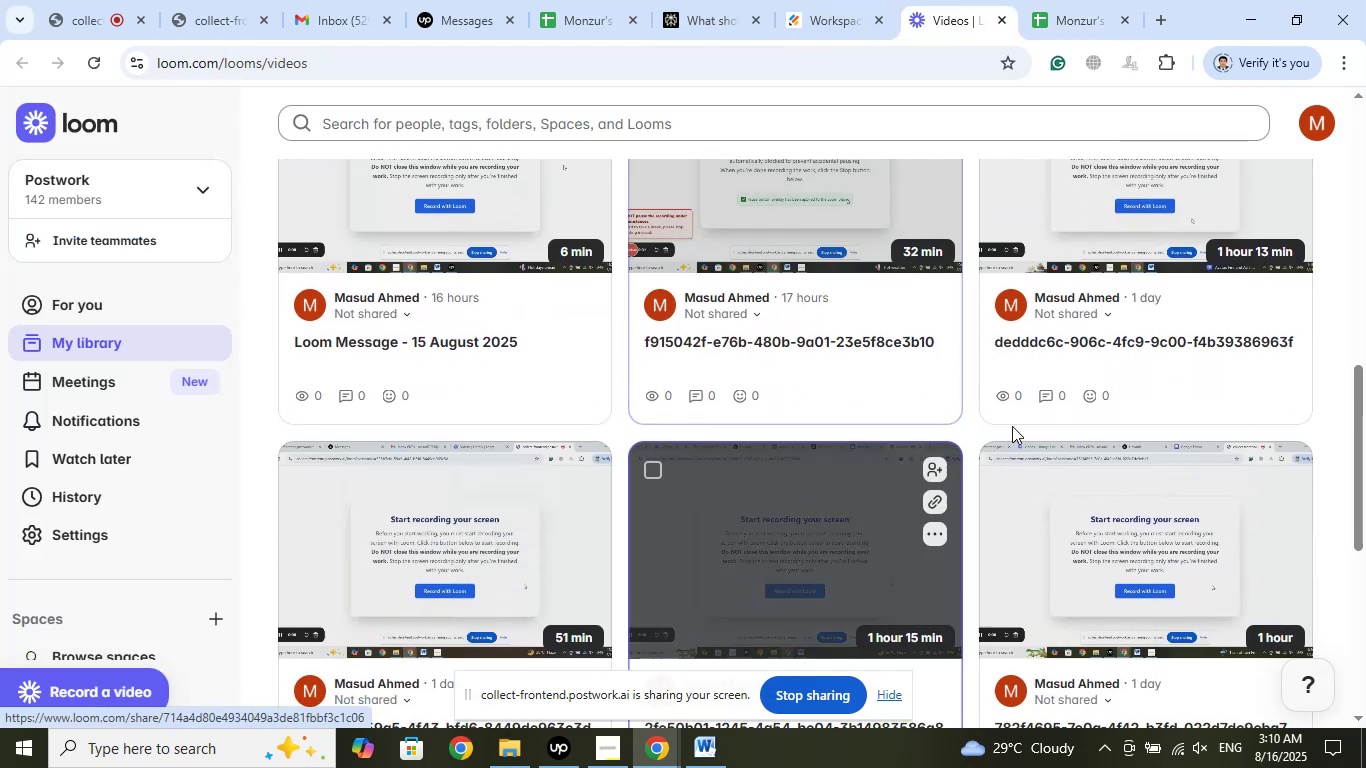 
scroll: coordinate [1169, 397], scroll_direction: up, amount: 1.0
 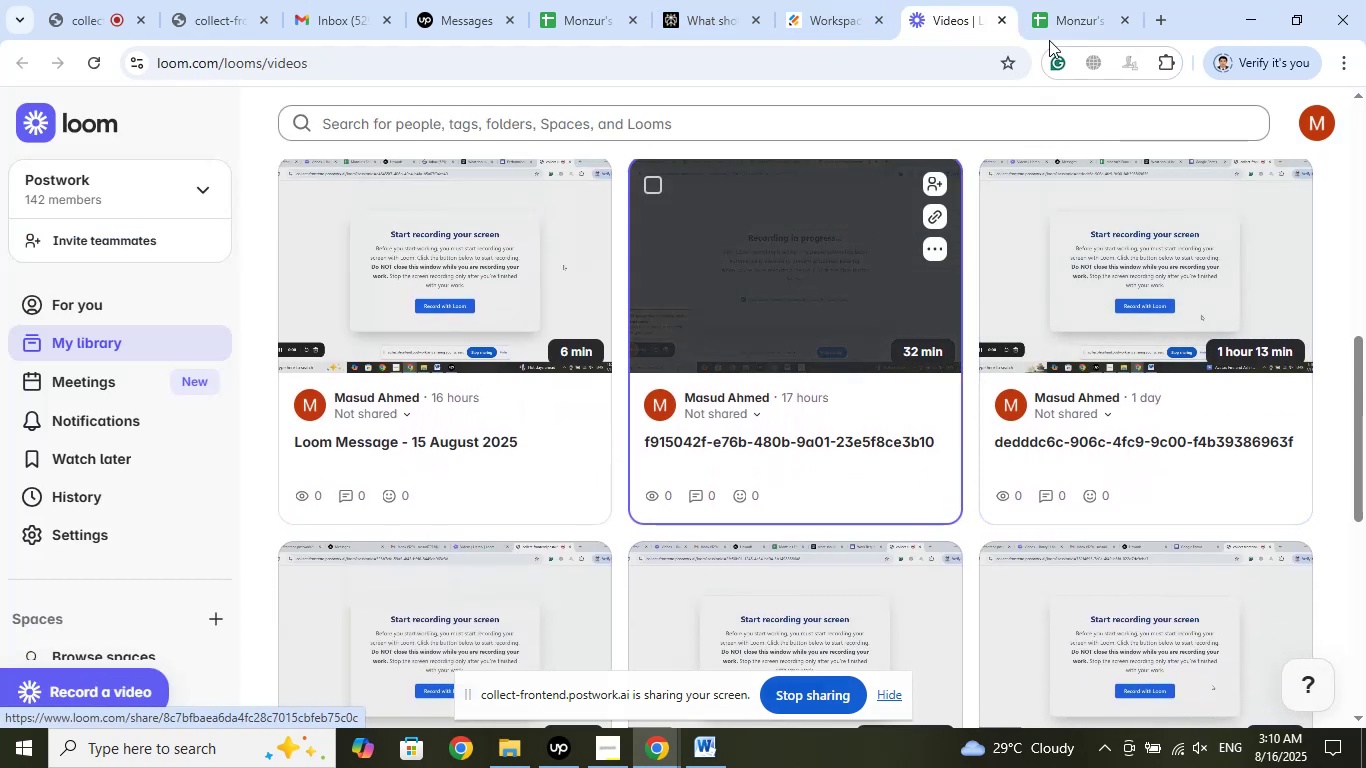 
left_click([1069, 0])
 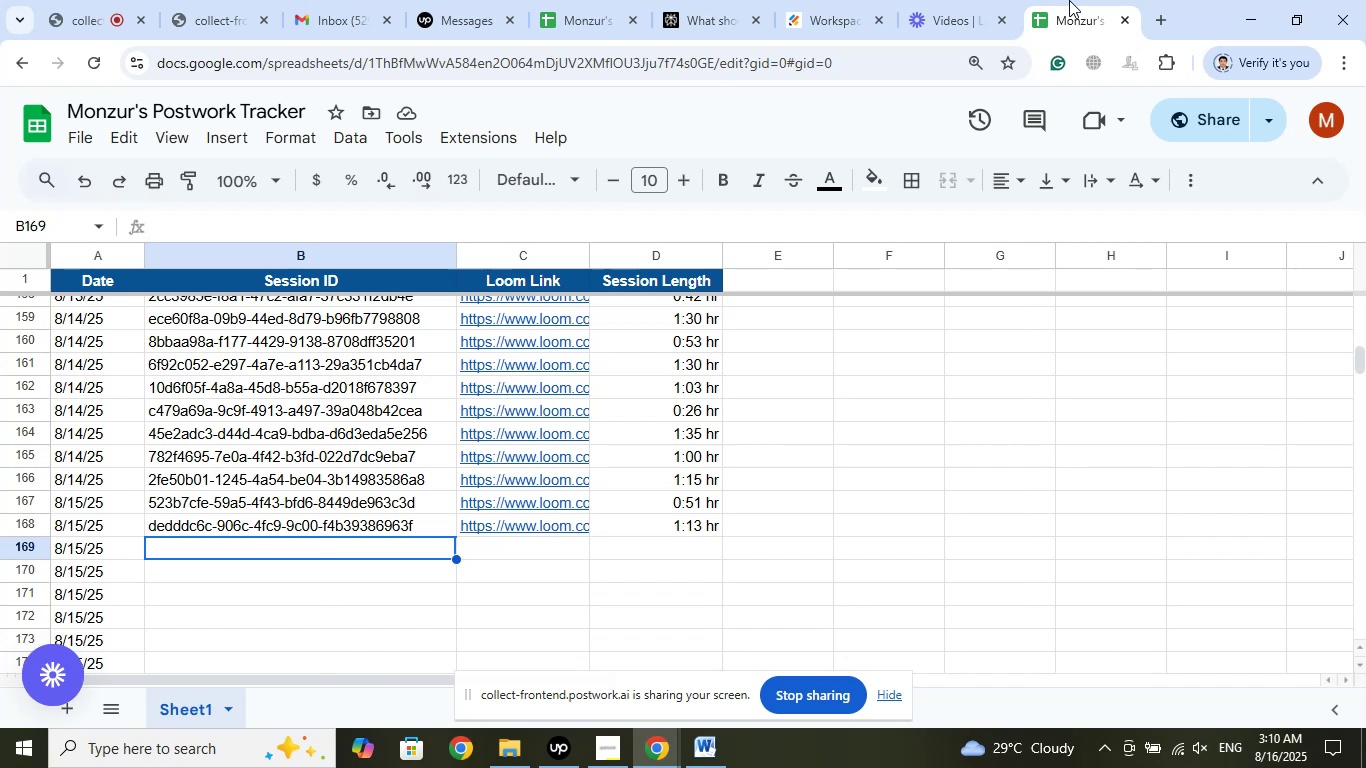 
left_click([935, 0])
 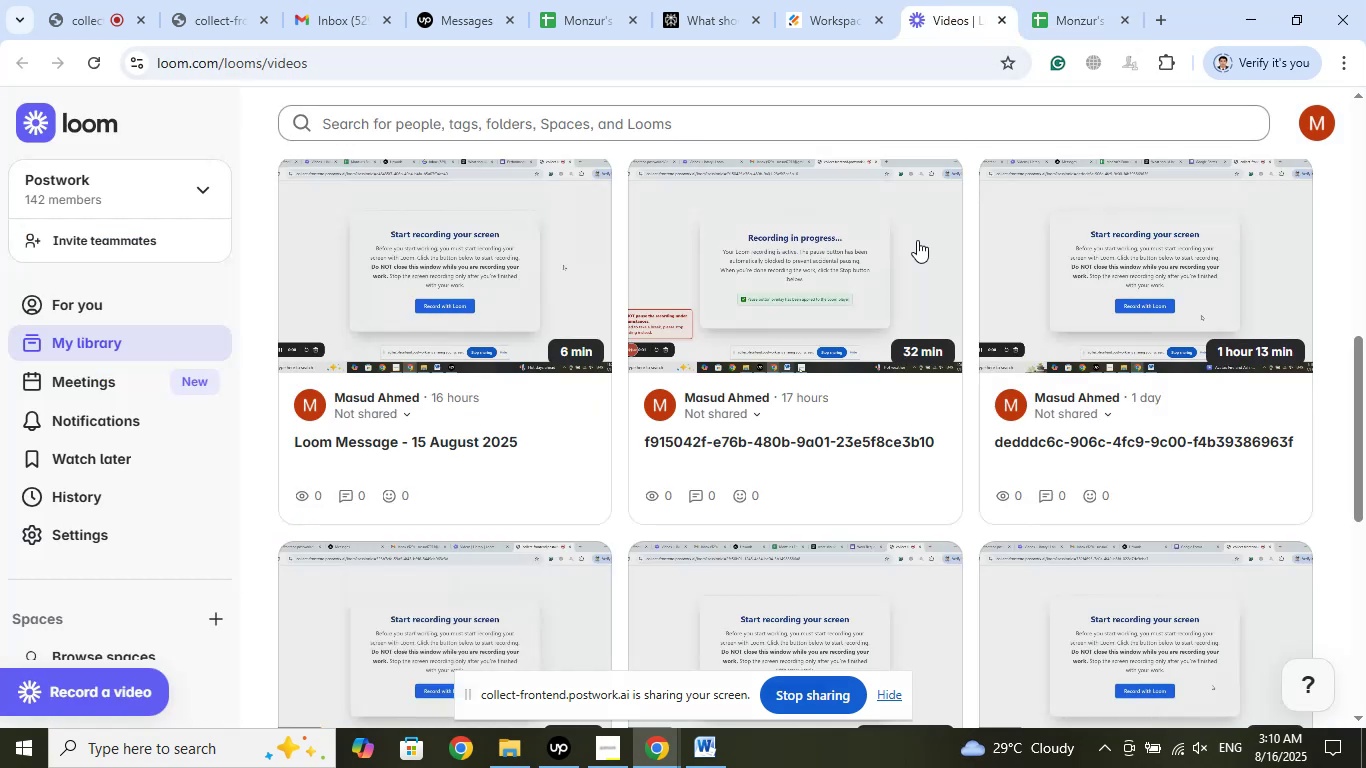 
scroll: coordinate [848, 415], scroll_direction: down, amount: 2.0
 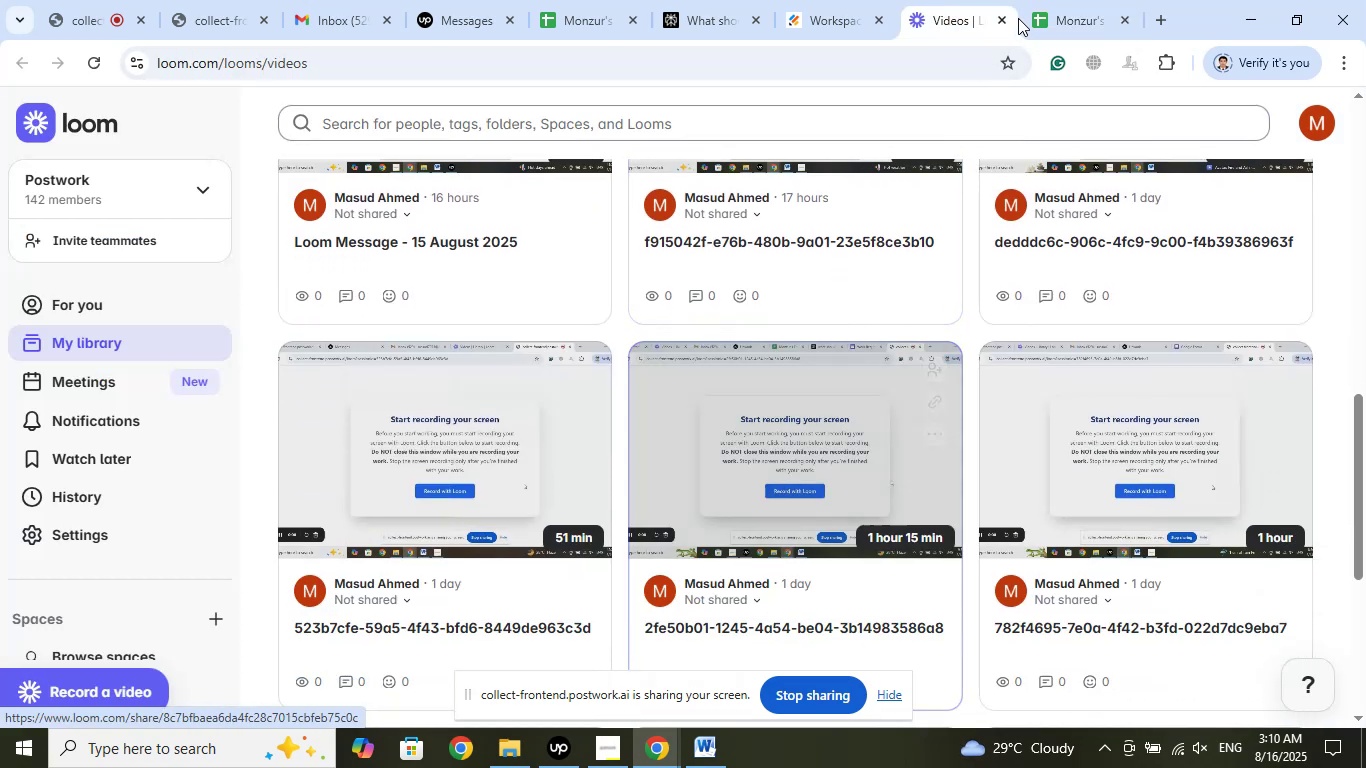 
left_click([1052, 0])
 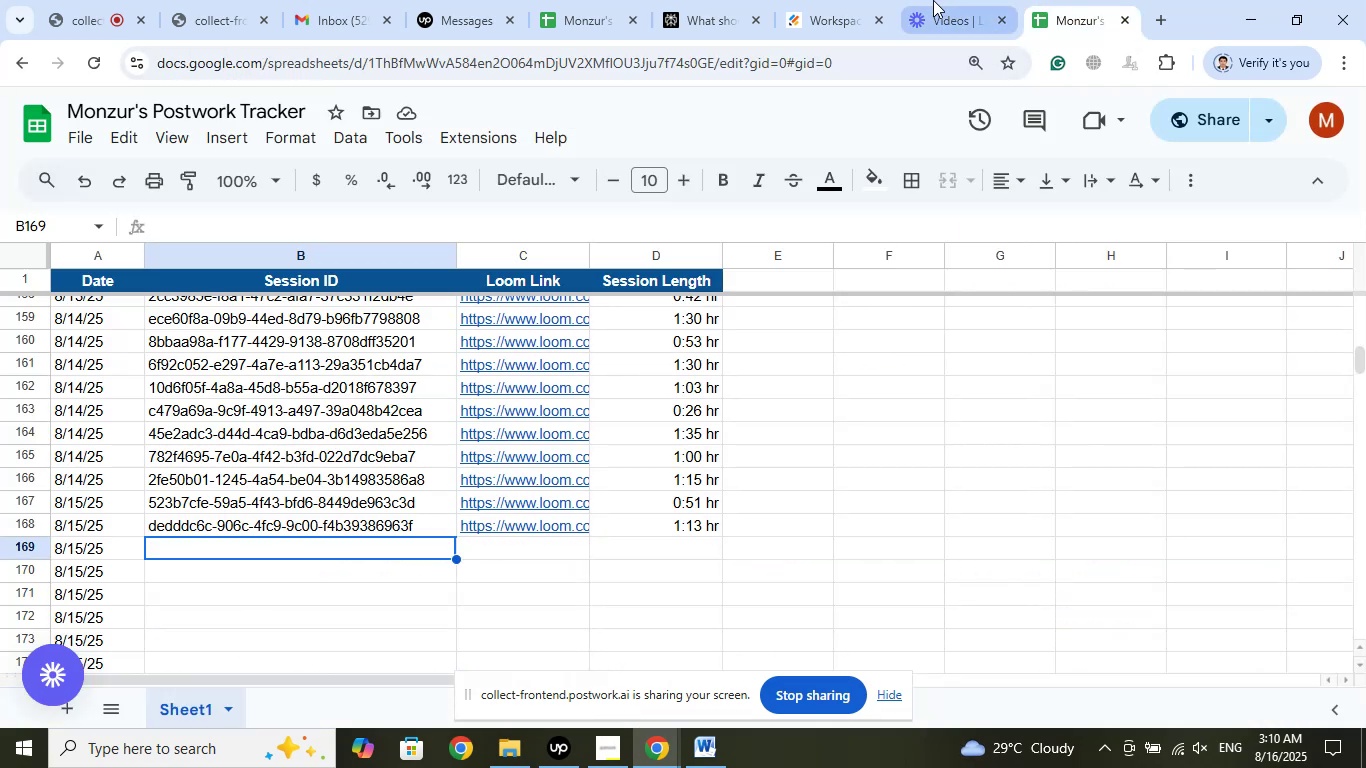 
left_click([928, 0])
 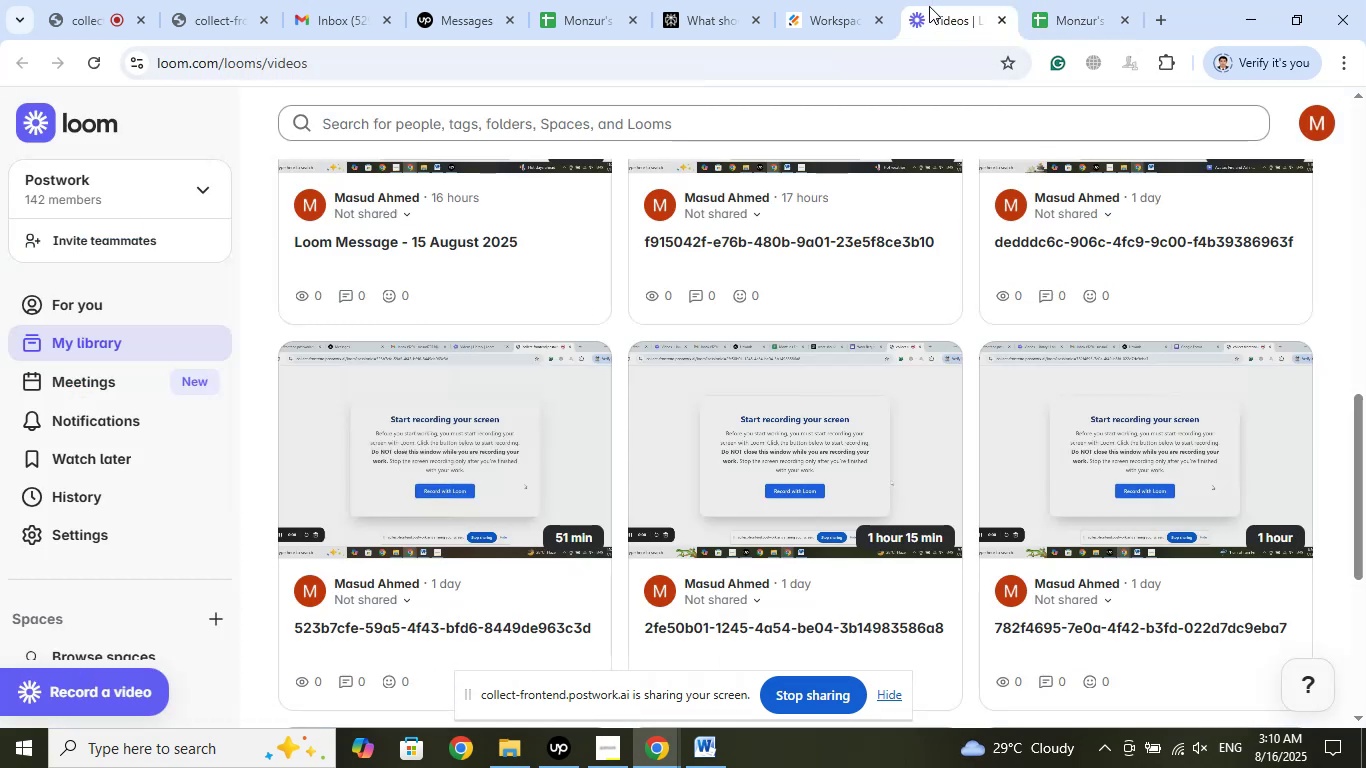 
scroll: coordinate [874, 392], scroll_direction: up, amount: 2.0
 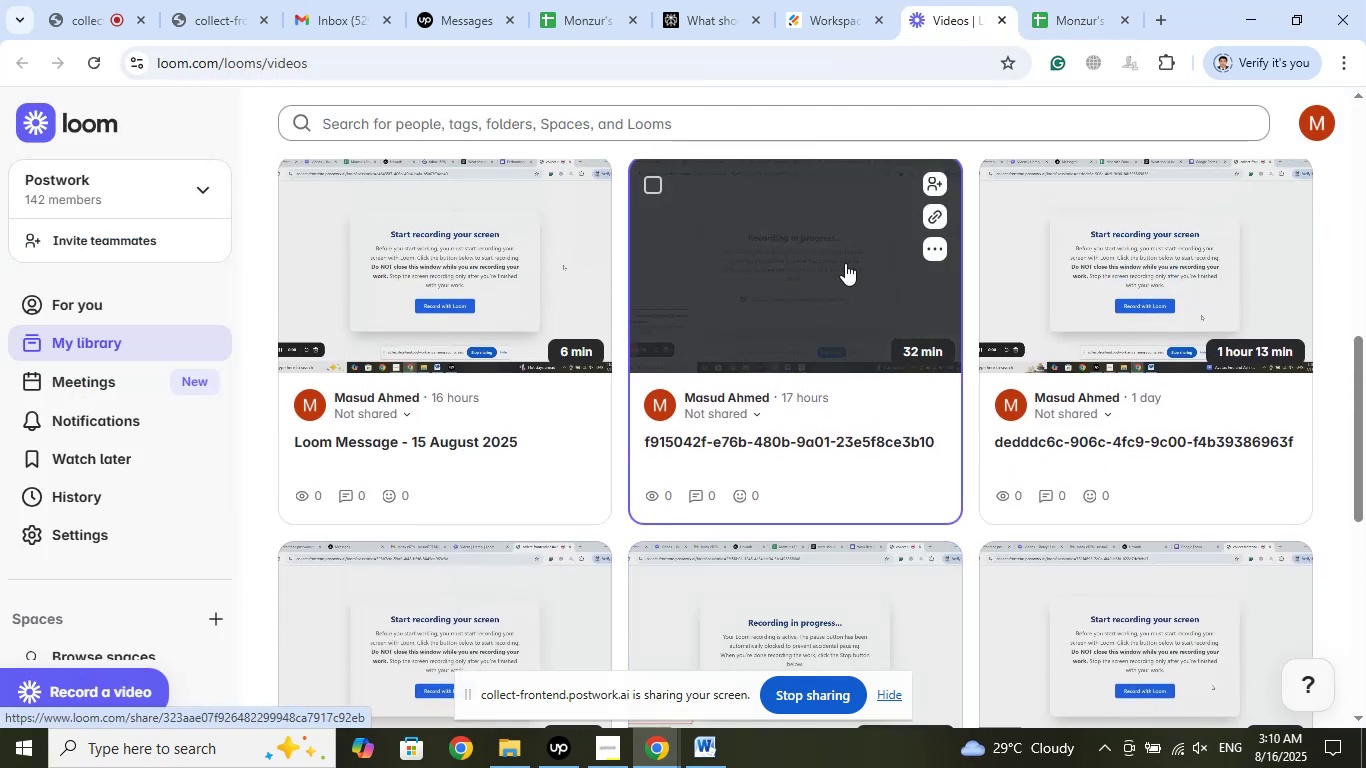 
left_click([840, 264])
 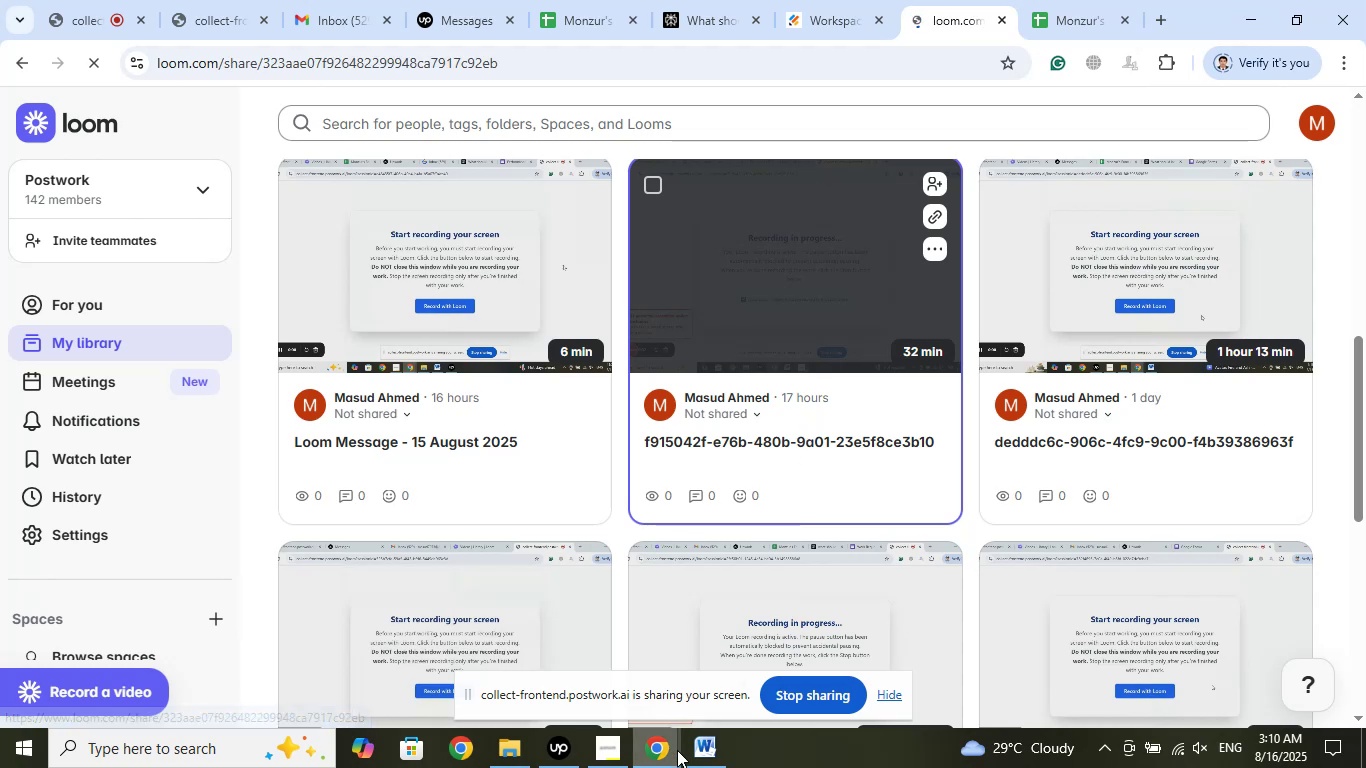 
left_click([702, 752])
 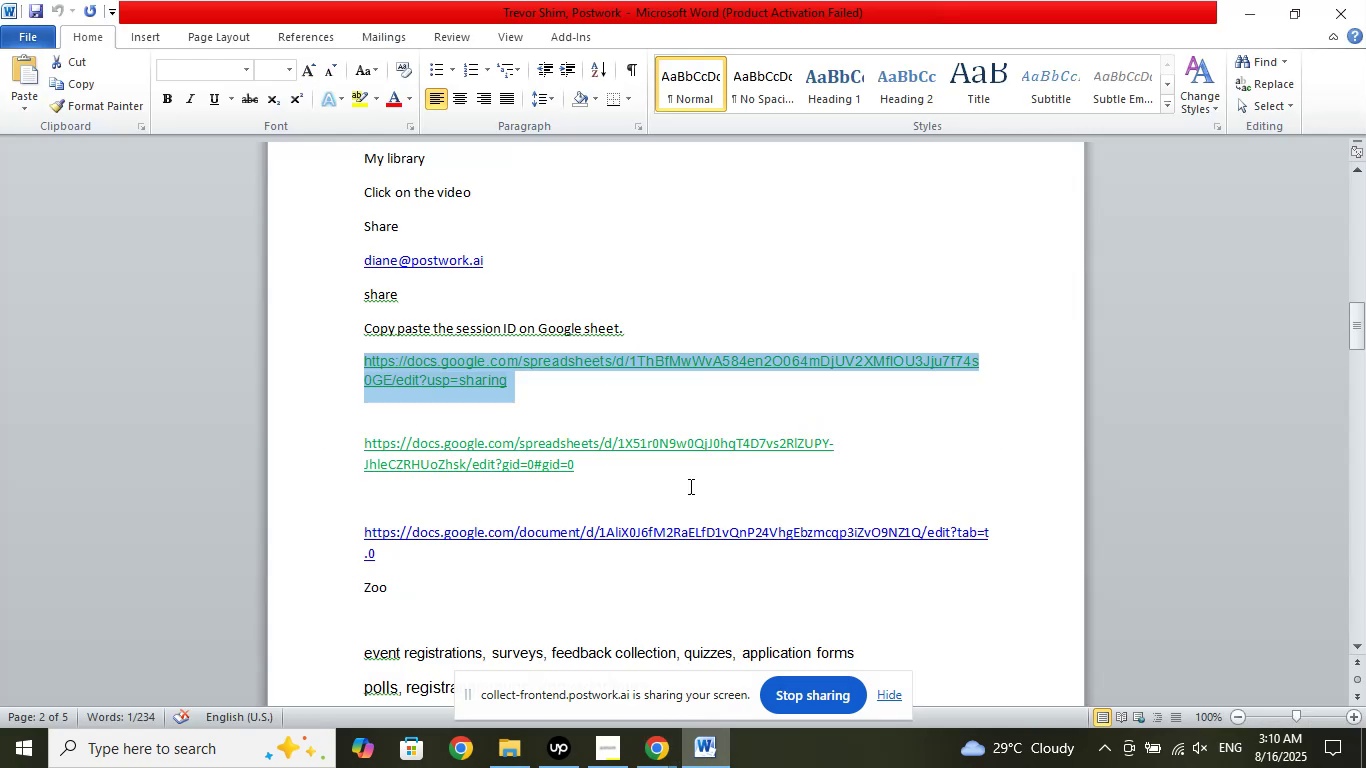 
scroll: coordinate [628, 465], scroll_direction: none, amount: 0.0
 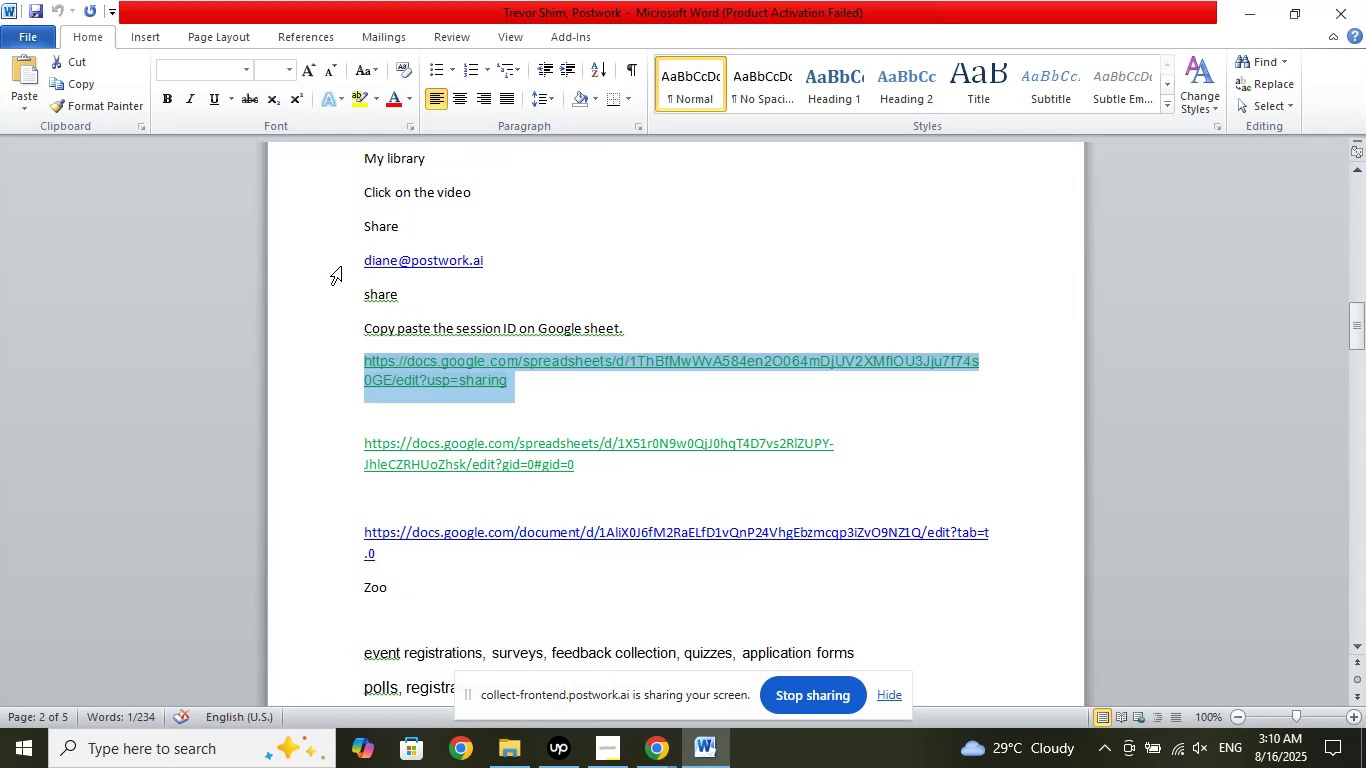 
left_click([327, 261])
 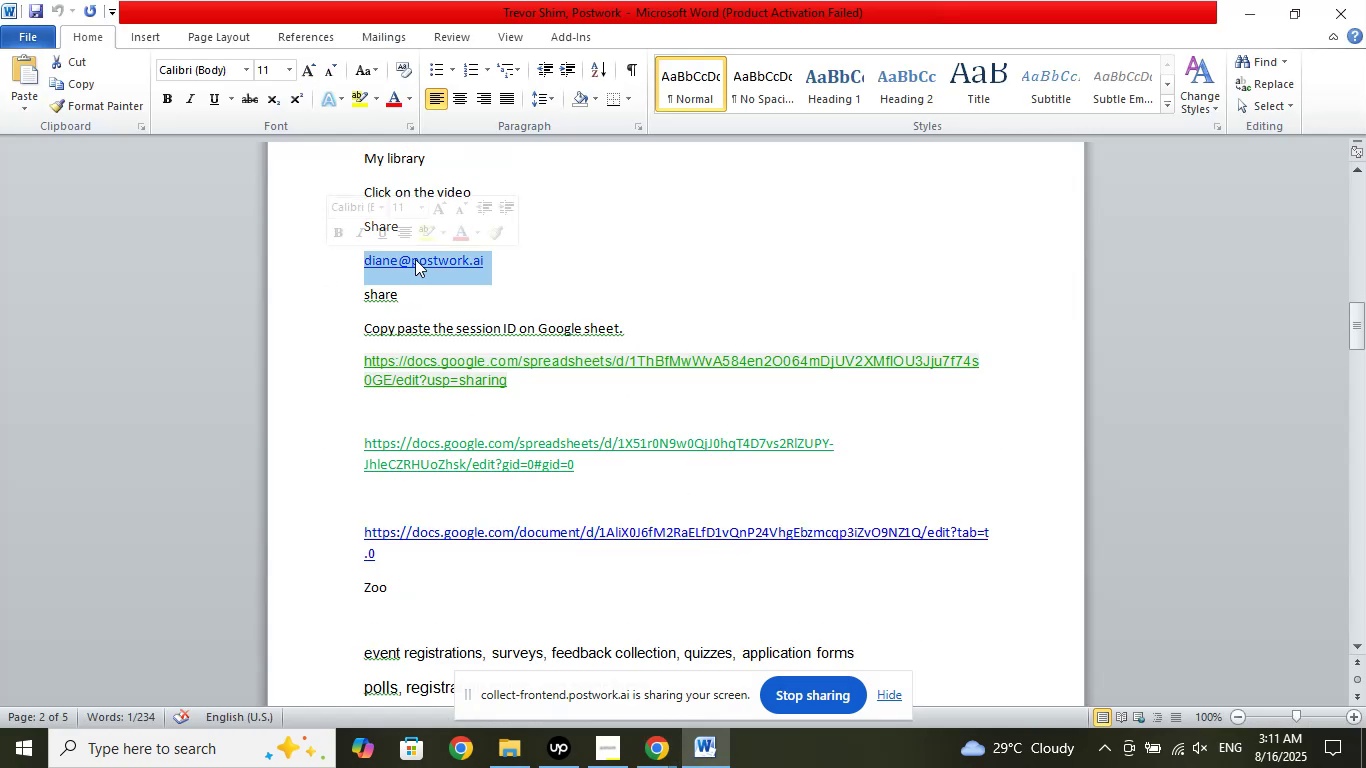 
right_click([415, 259])
 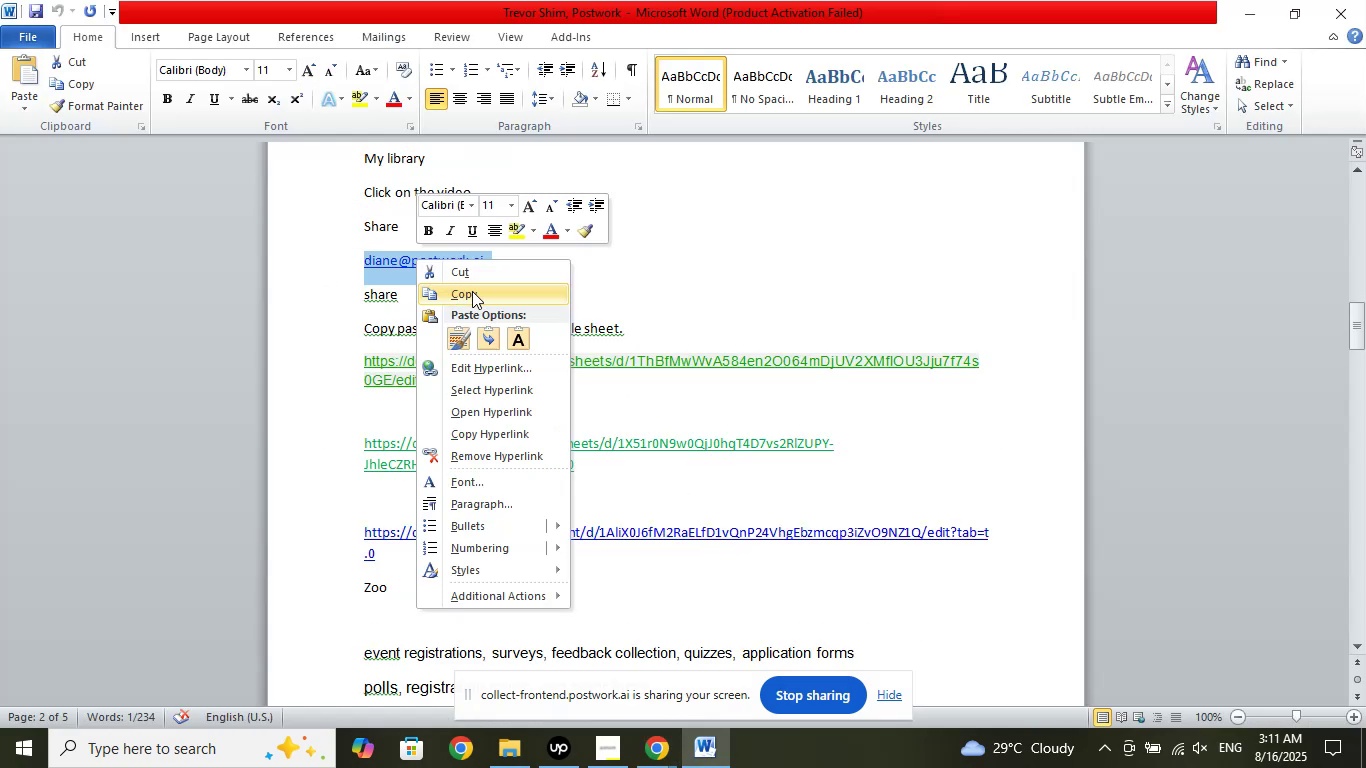 
left_click([472, 291])
 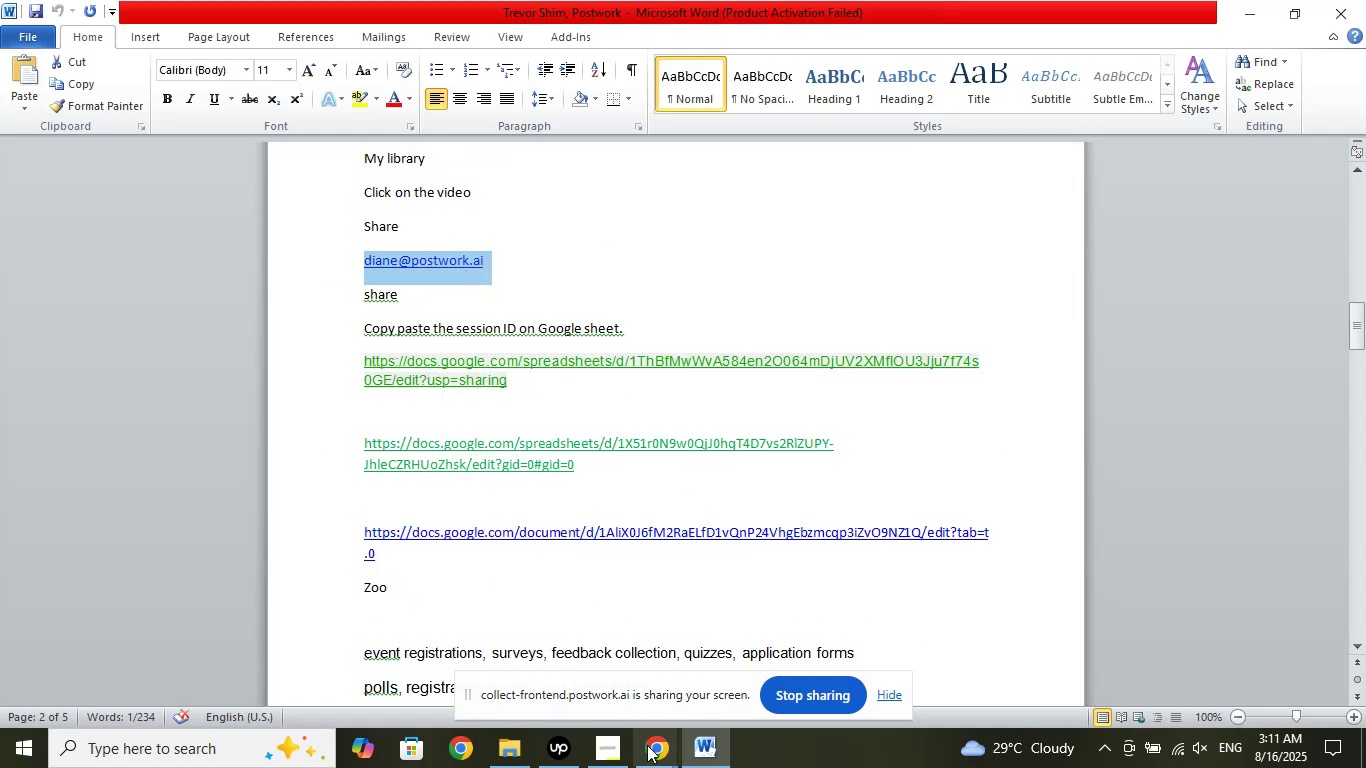 
left_click([648, 756])
 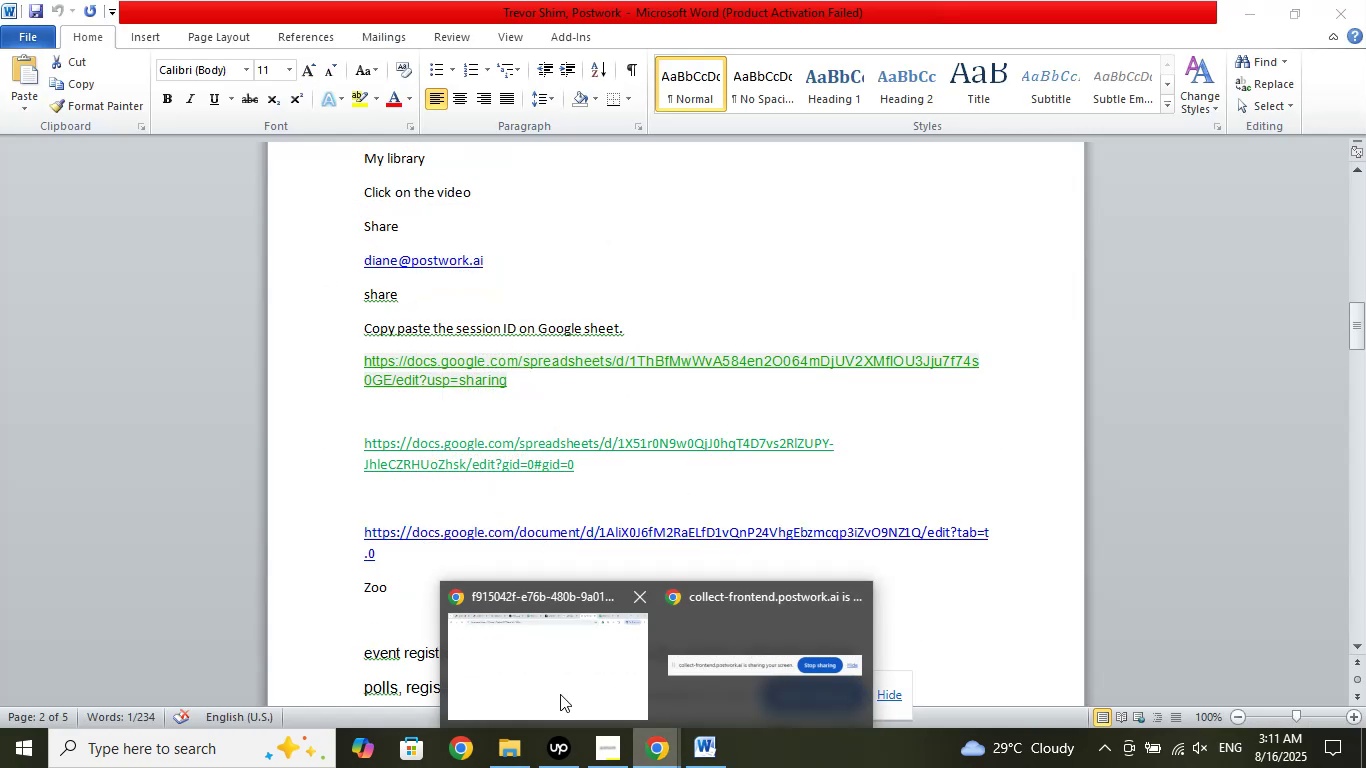 
left_click([545, 669])
 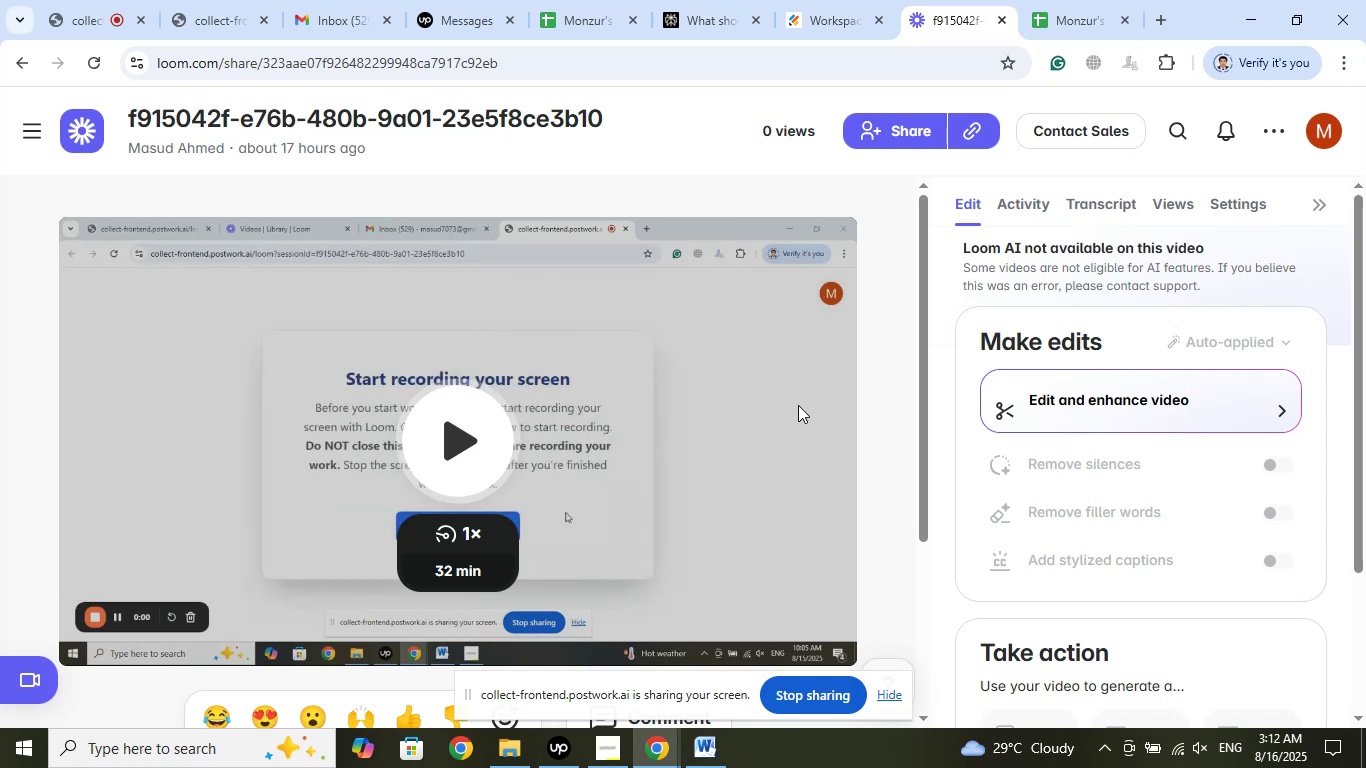 
wait(94.27)
 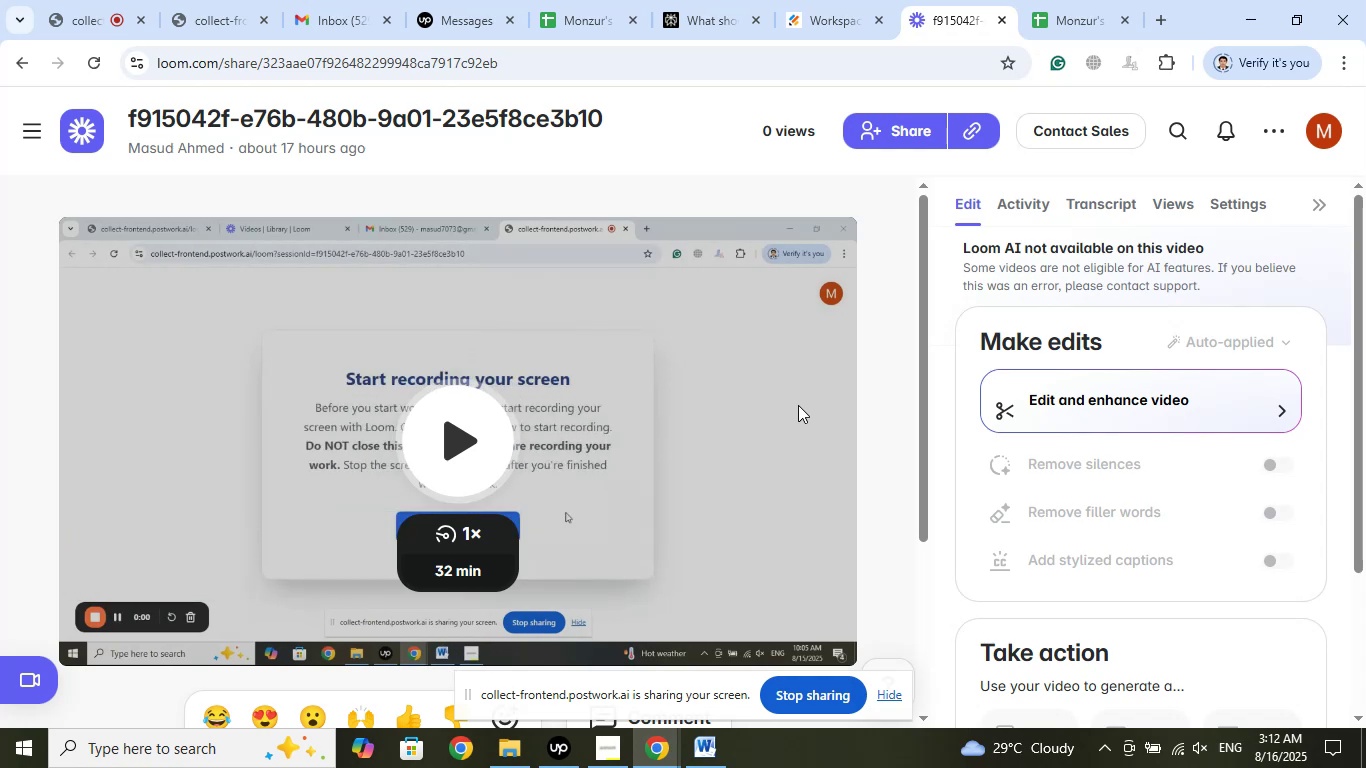 
left_click([913, 139])
 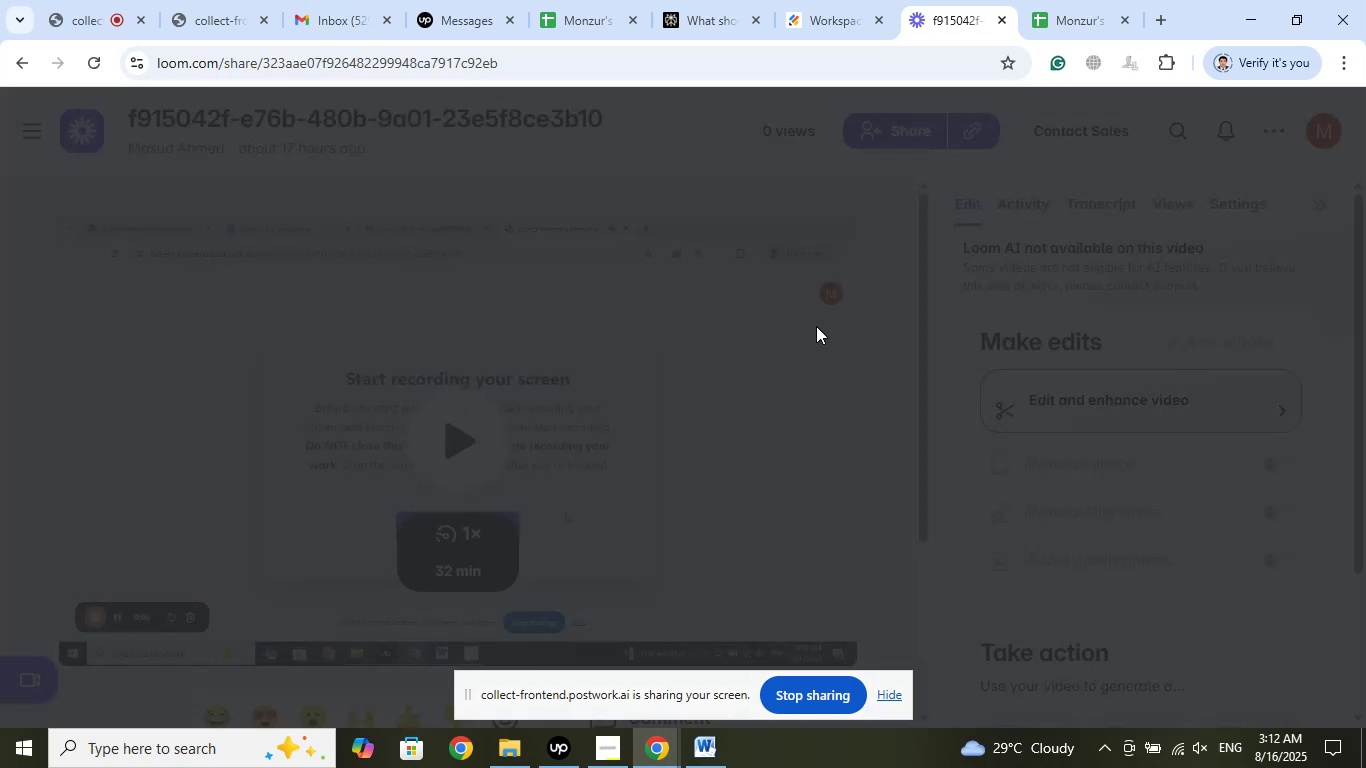 
mouse_move([516, 413])
 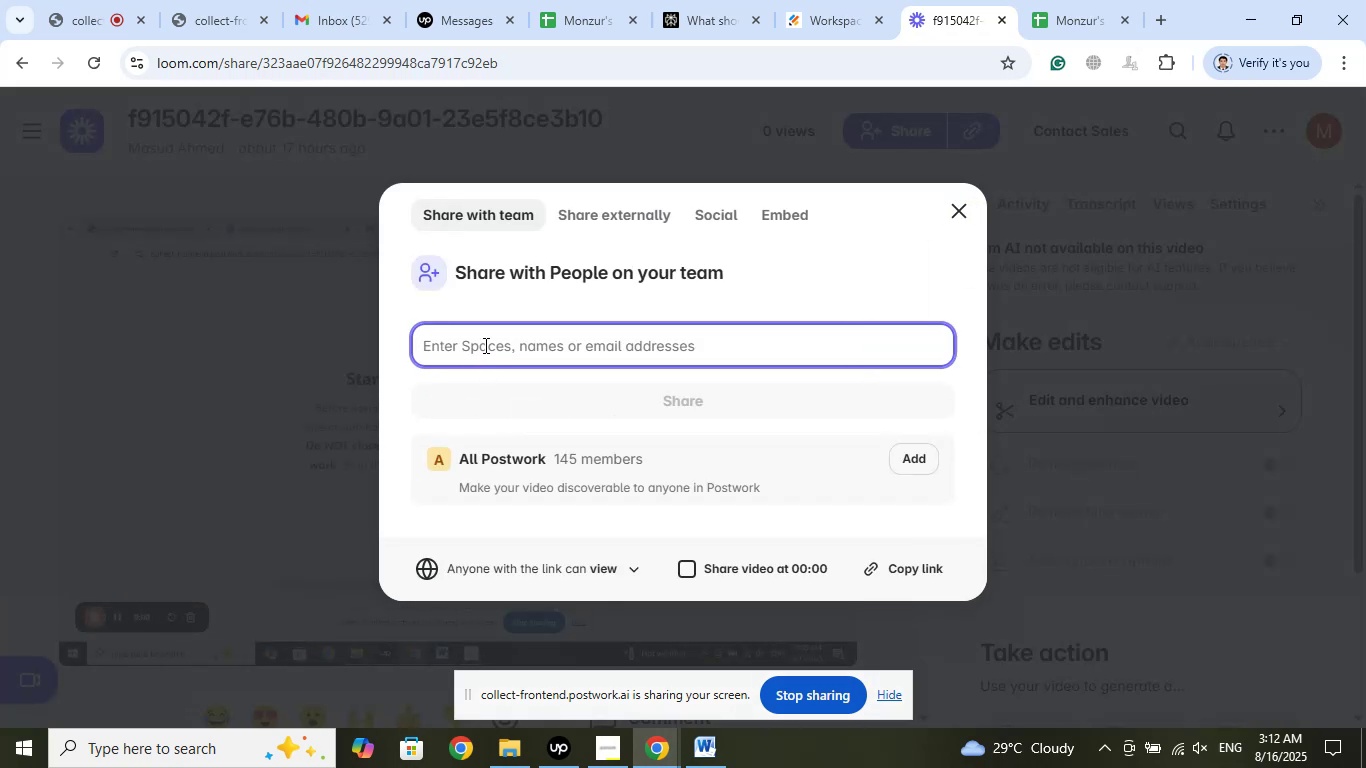 
right_click([484, 344])
 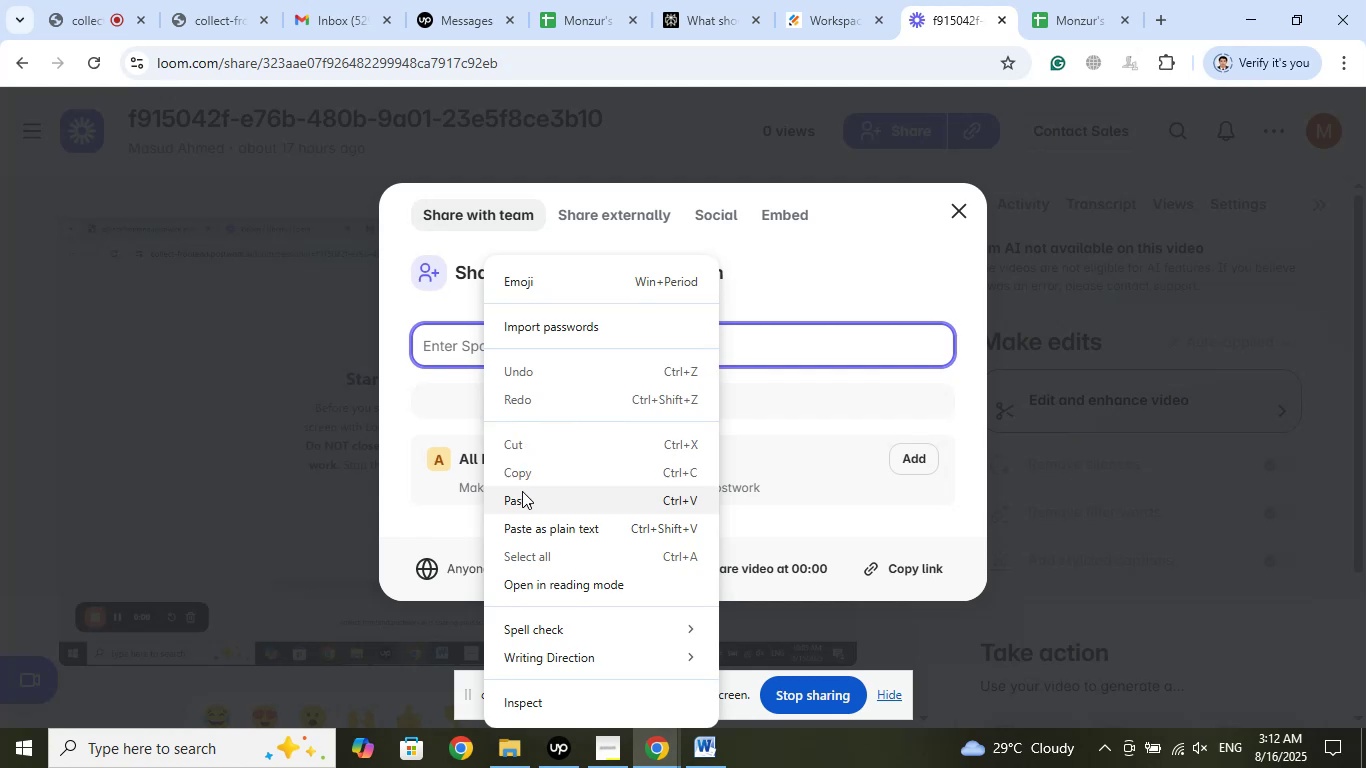 
left_click([522, 492])
 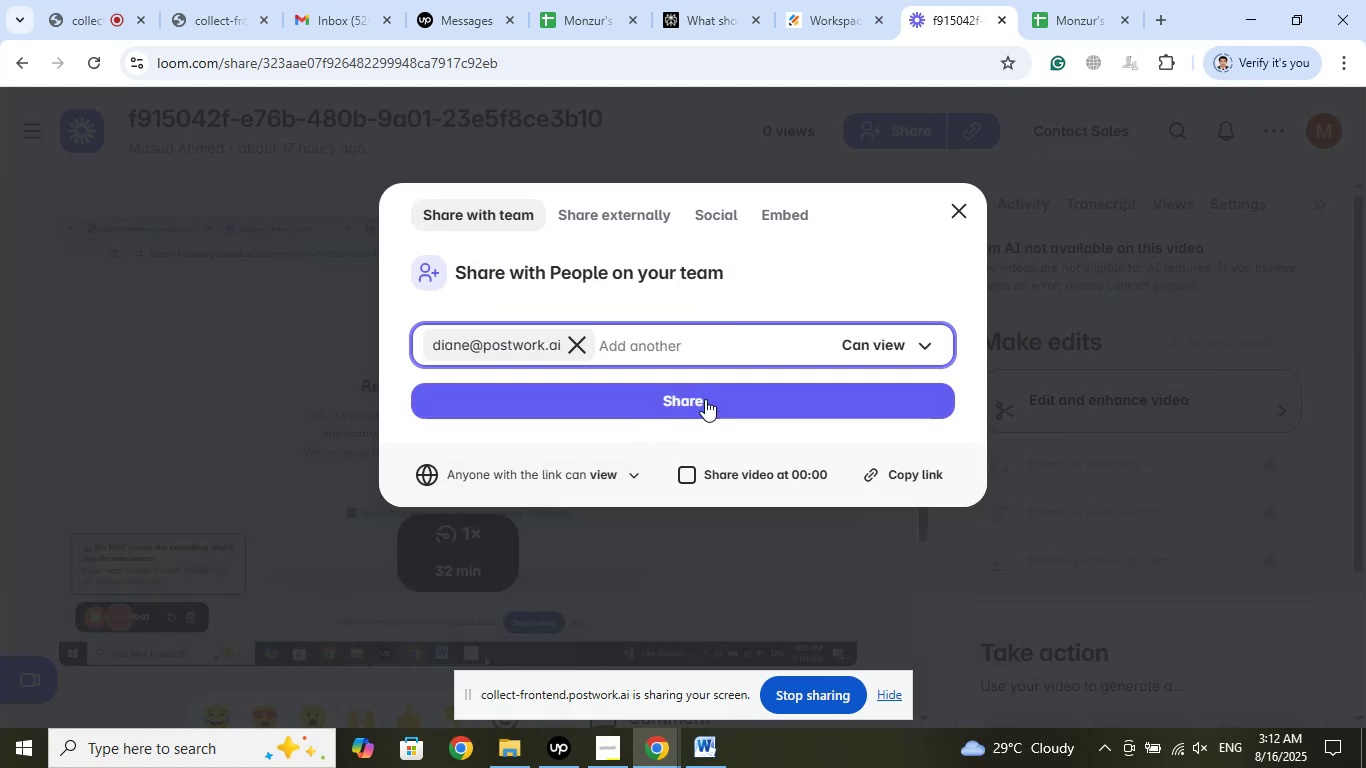 
left_click([706, 397])
 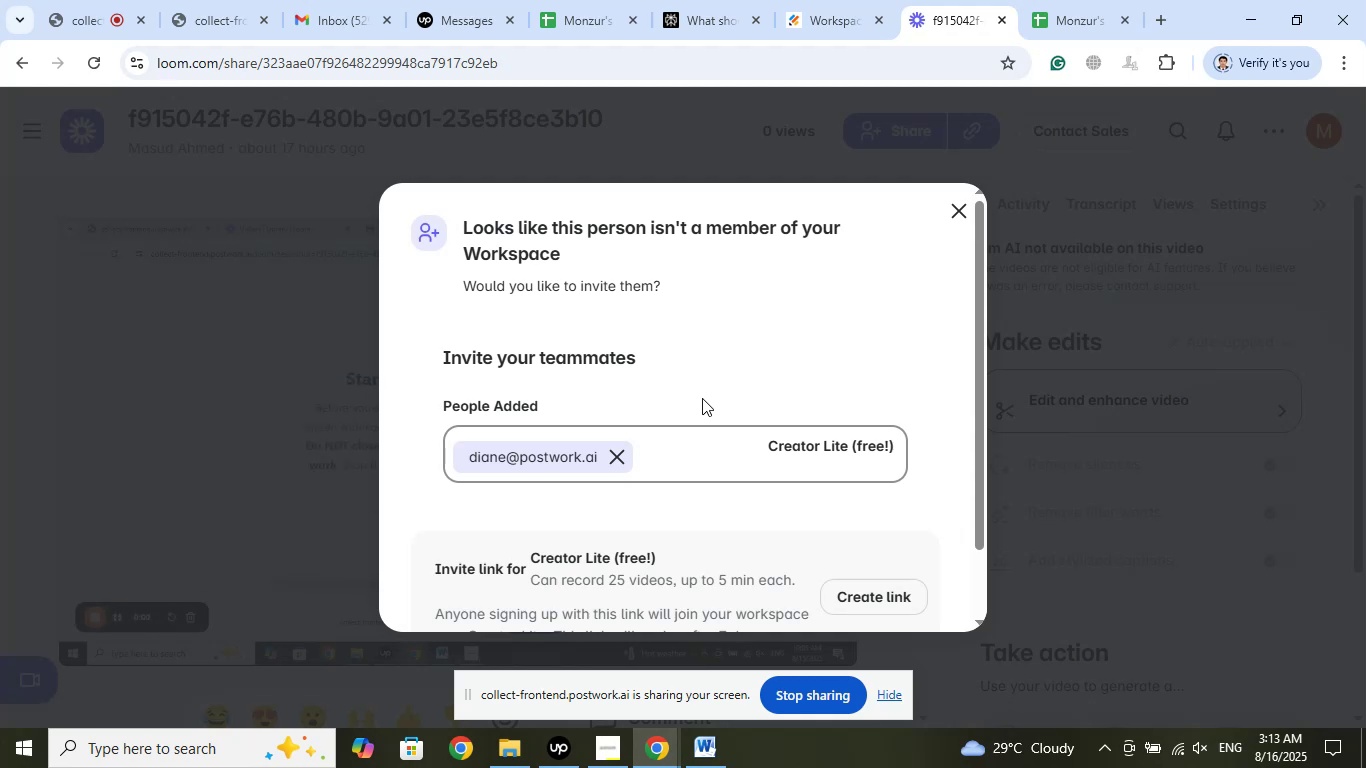 
wait(25.76)
 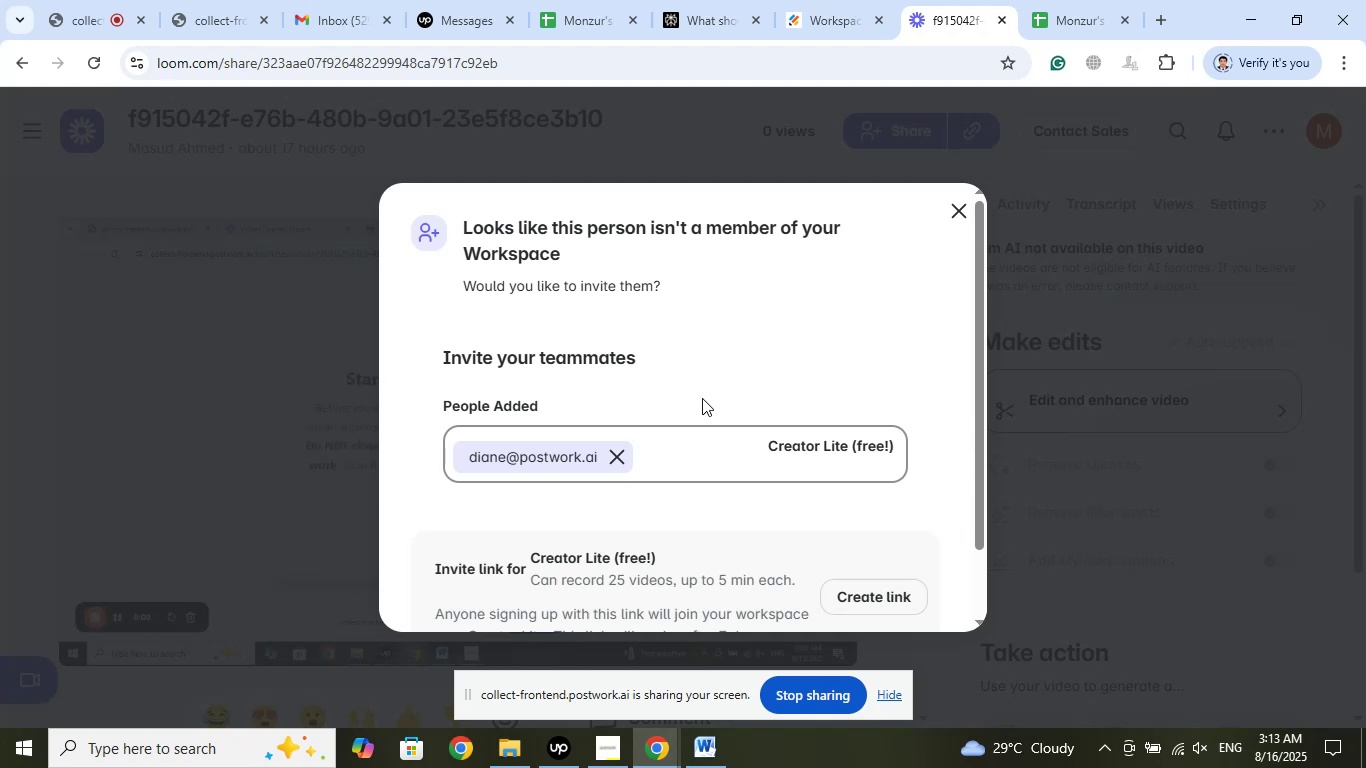 
scroll: coordinate [701, 367], scroll_direction: down, amount: 3.0
 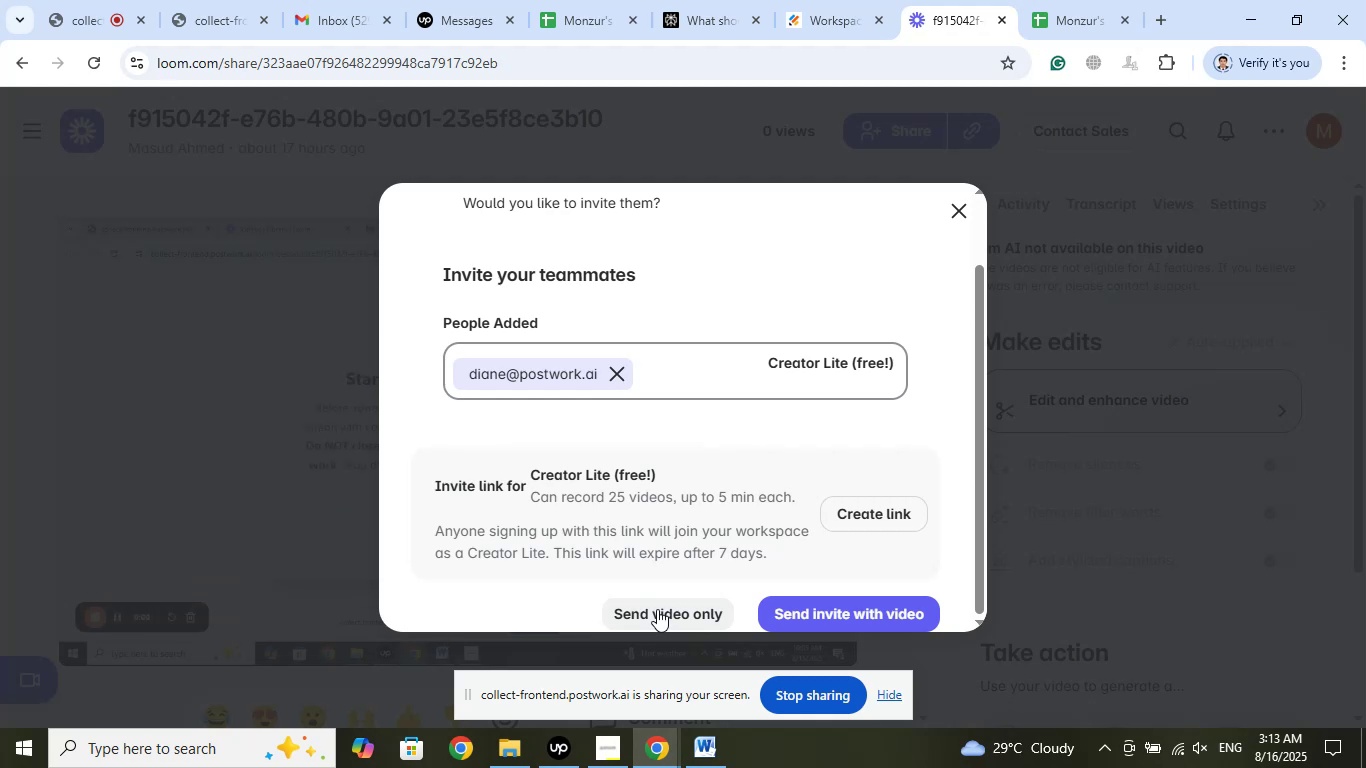 
left_click([657, 609])
 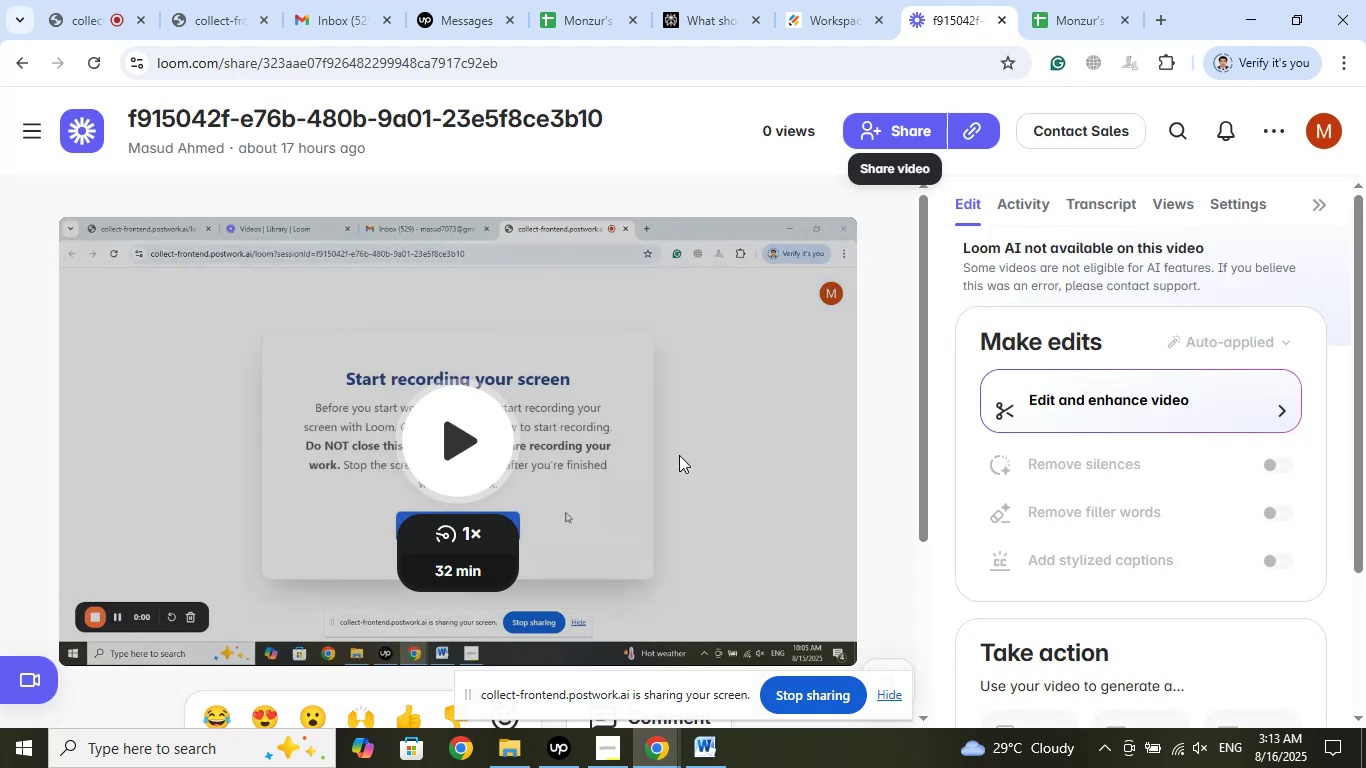 
wait(6.5)
 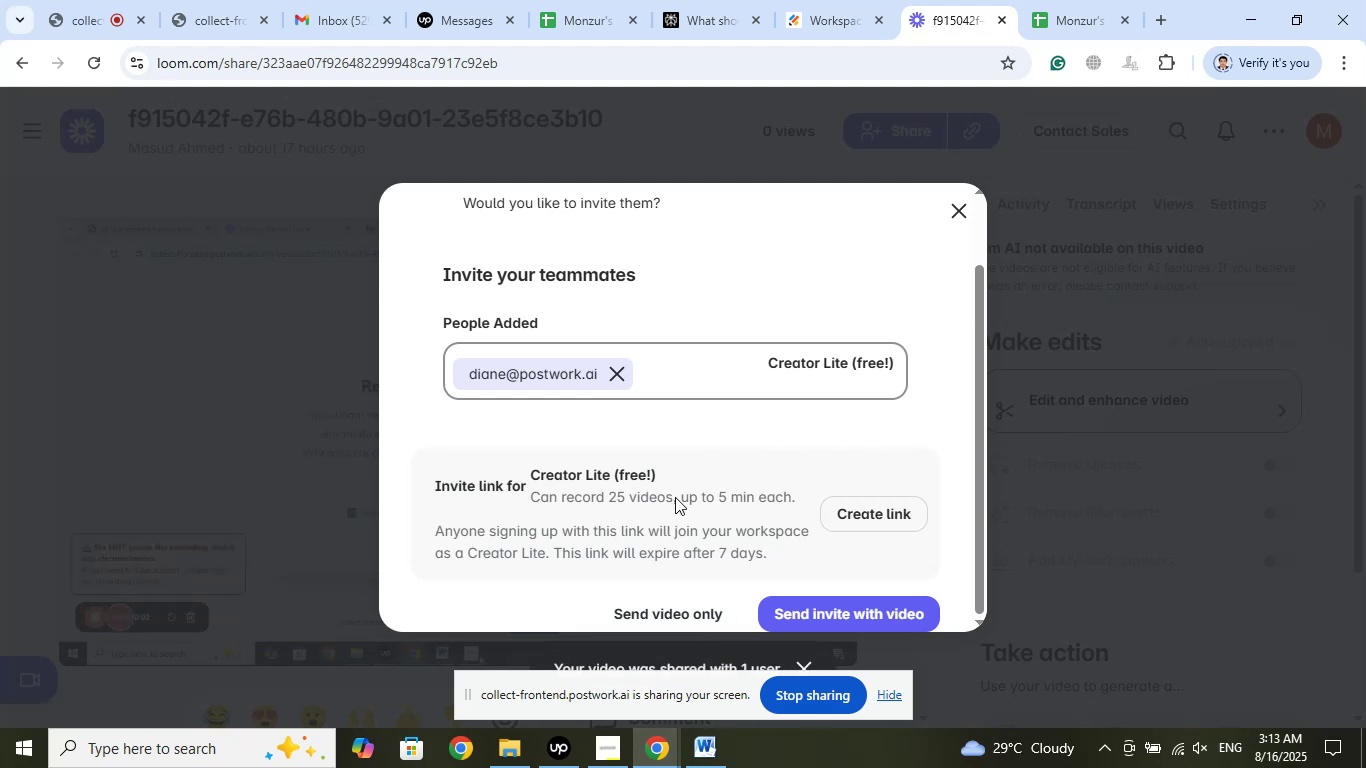 
left_click([899, 130])
 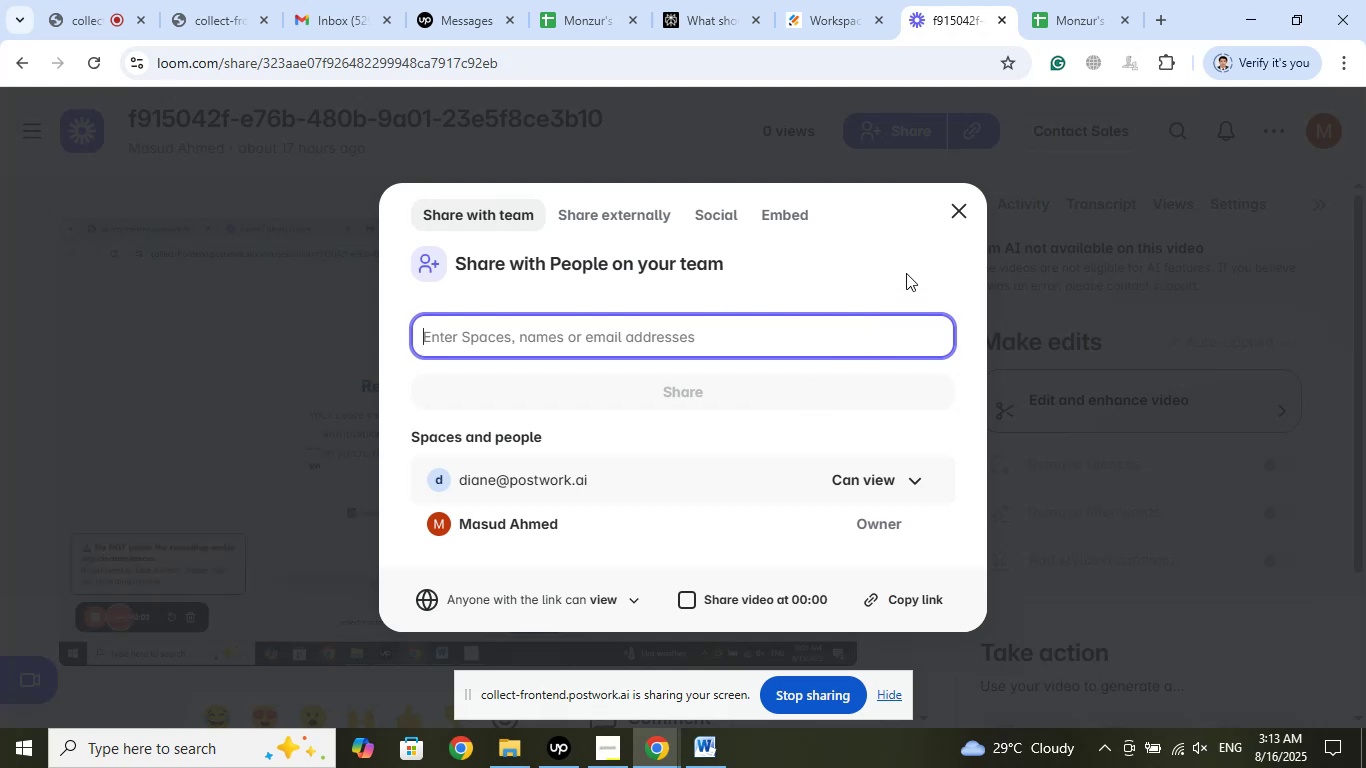 
left_click([953, 209])
 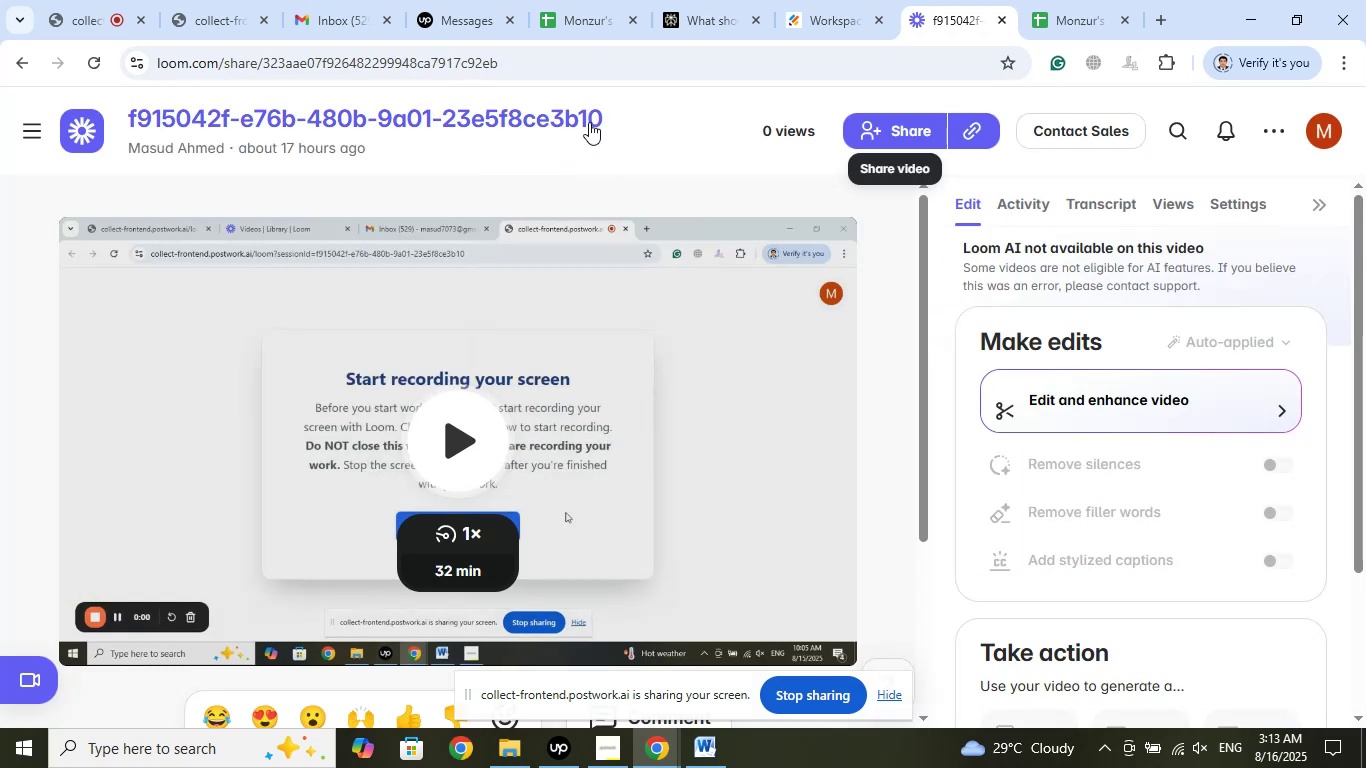 
left_click_drag(start_coordinate=[619, 116], to_coordinate=[122, 120])
 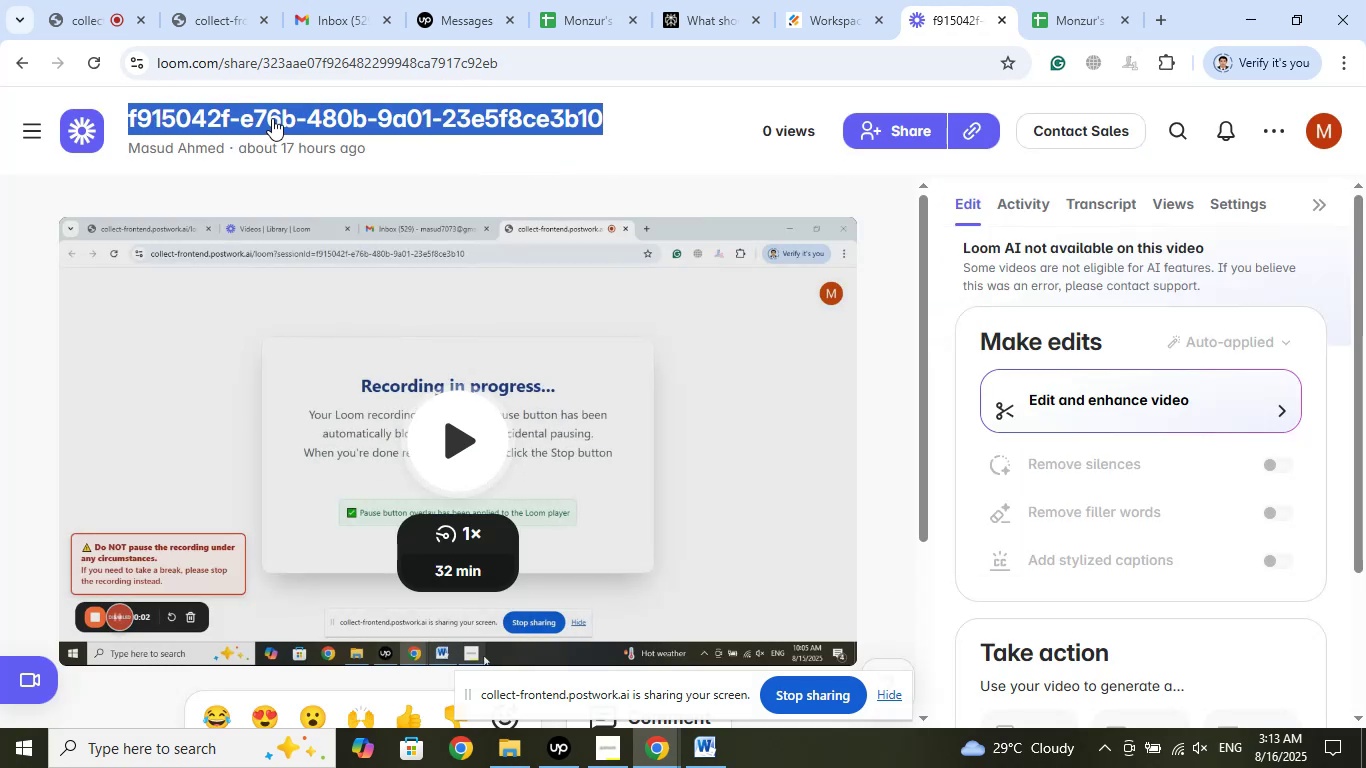 
right_click([272, 118])
 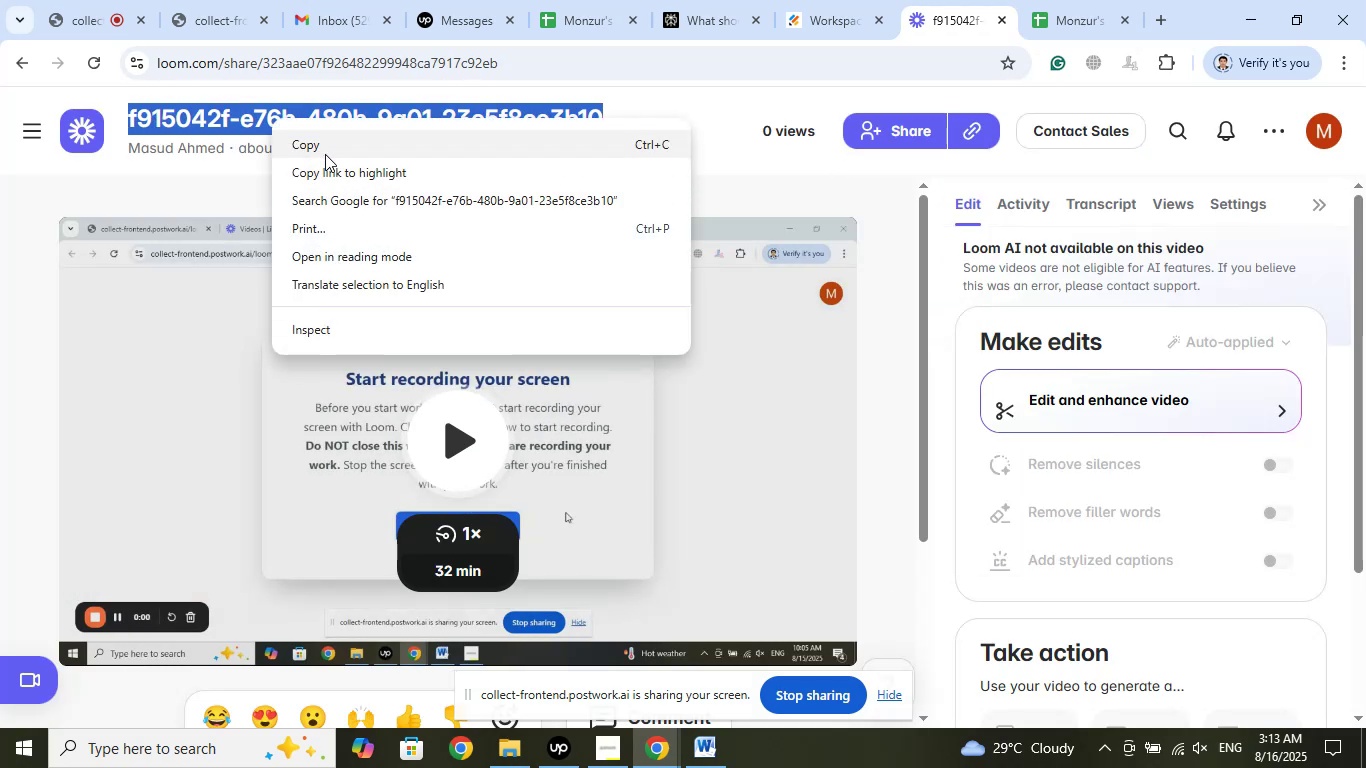 
left_click([325, 141])
 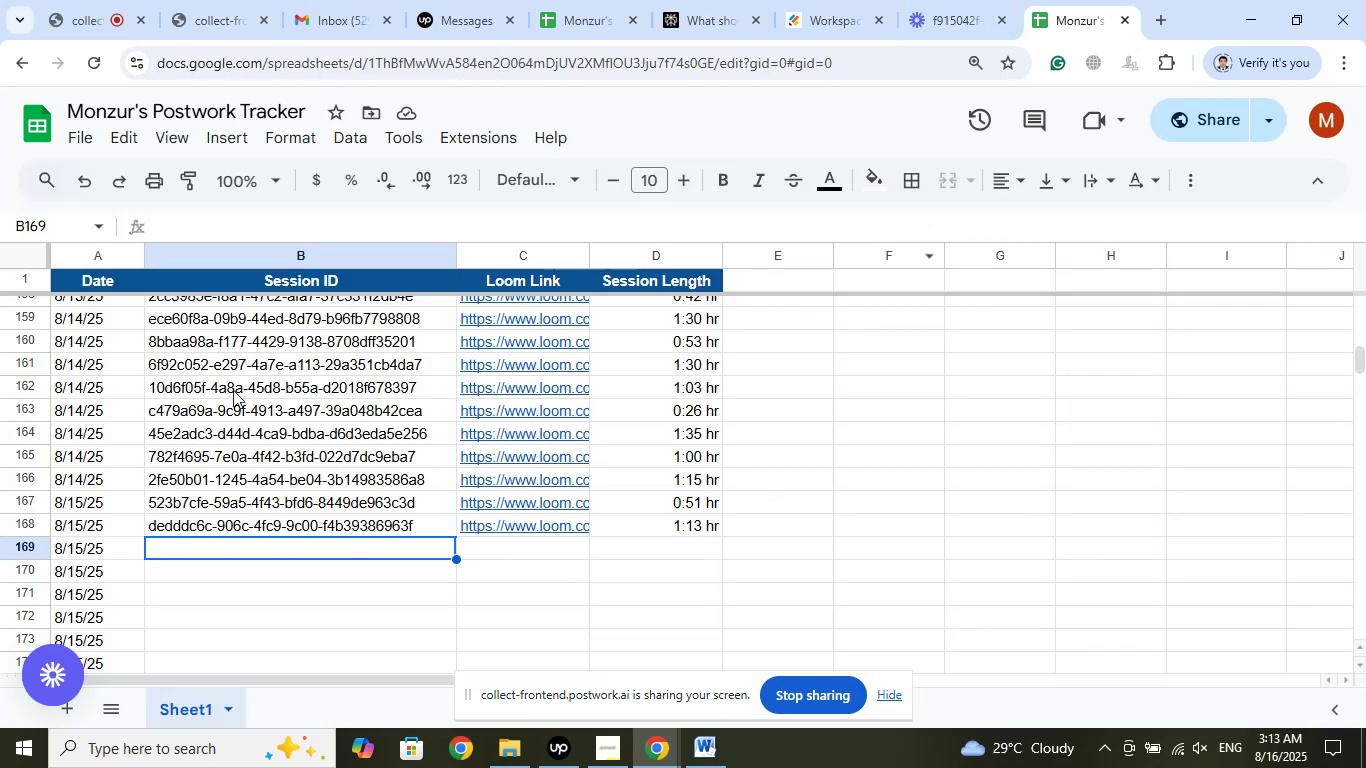 
left_click([185, 224])
 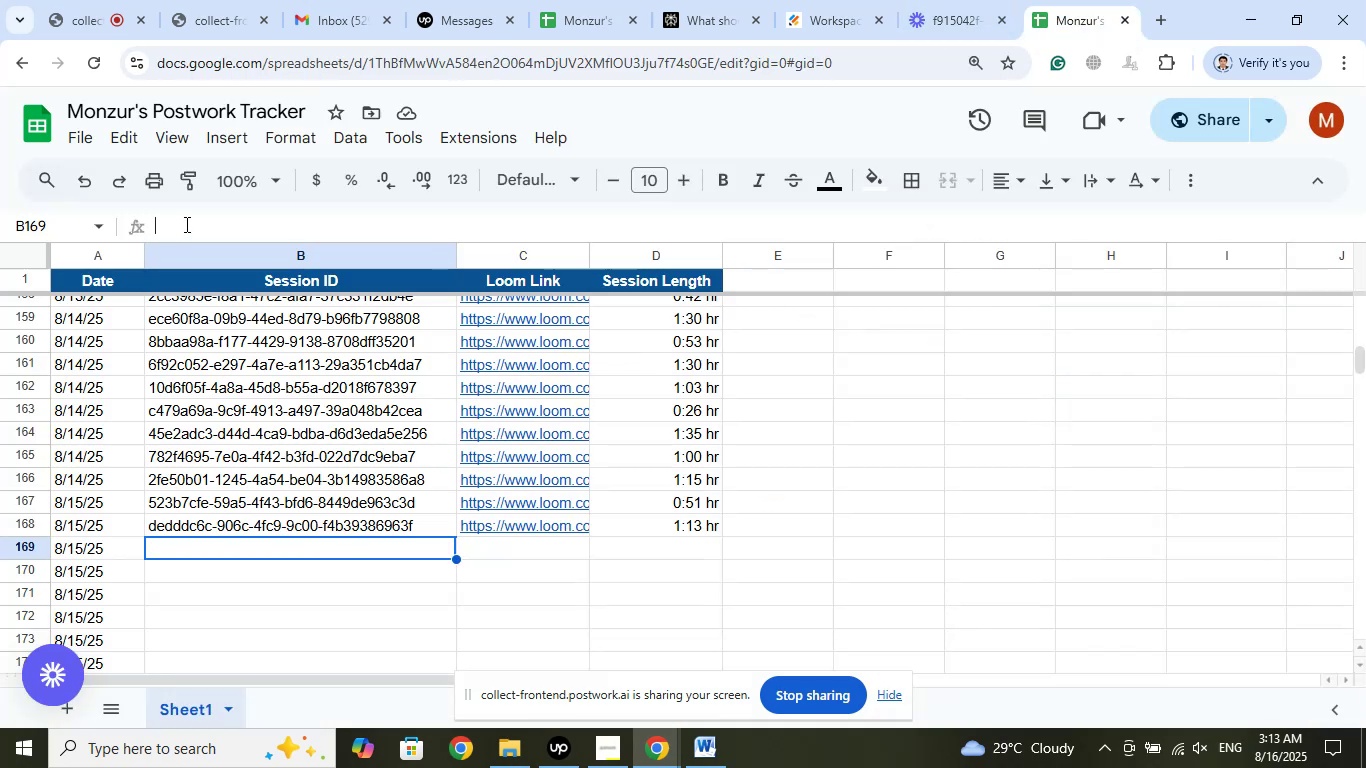 
right_click([185, 224])
 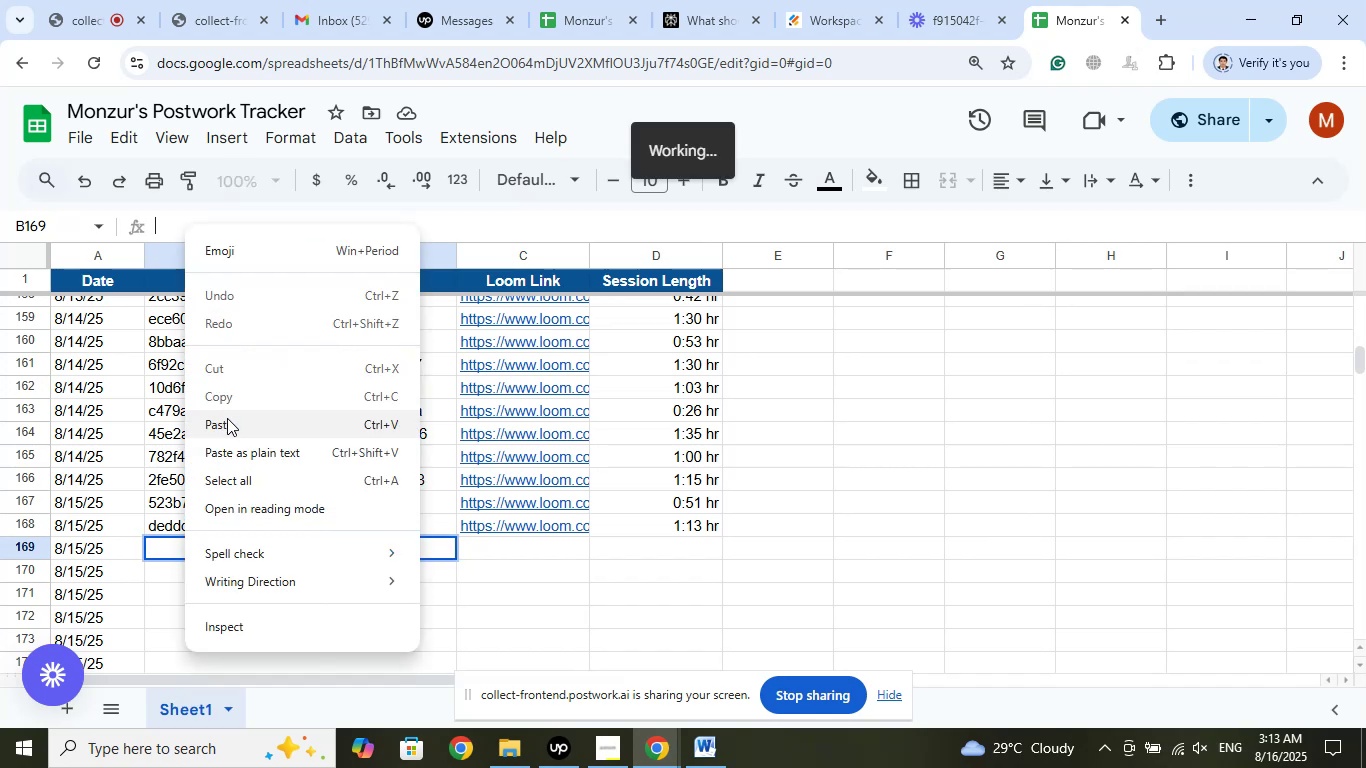 
left_click([228, 419])
 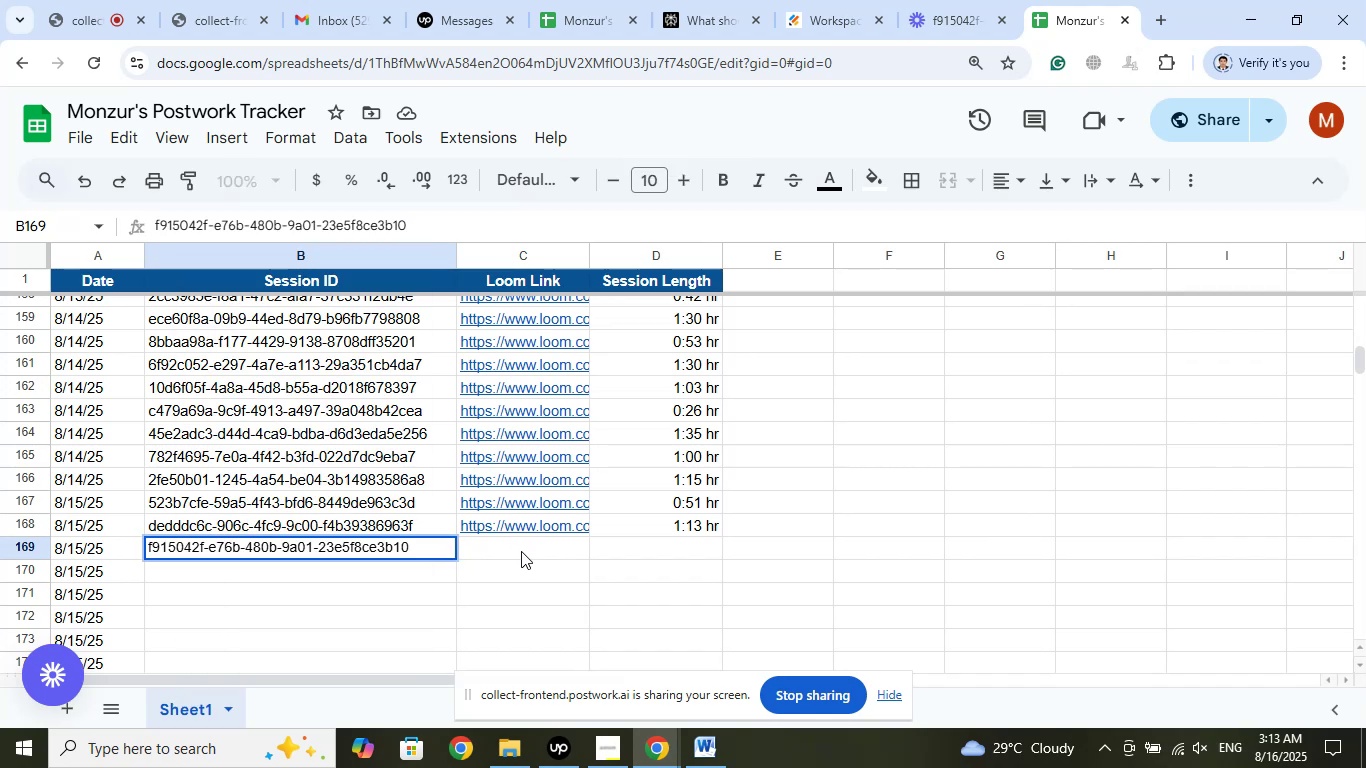 
left_click([521, 551])
 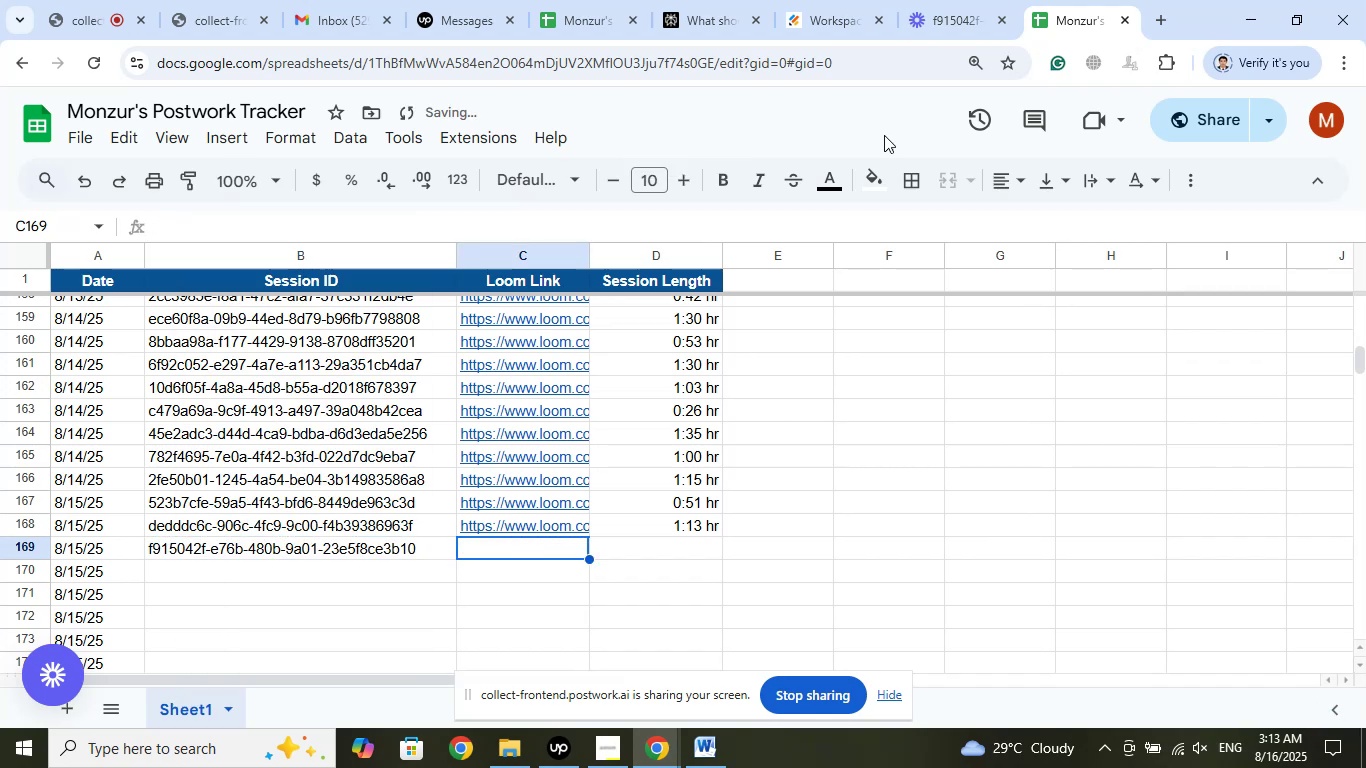 
left_click([921, 0])
 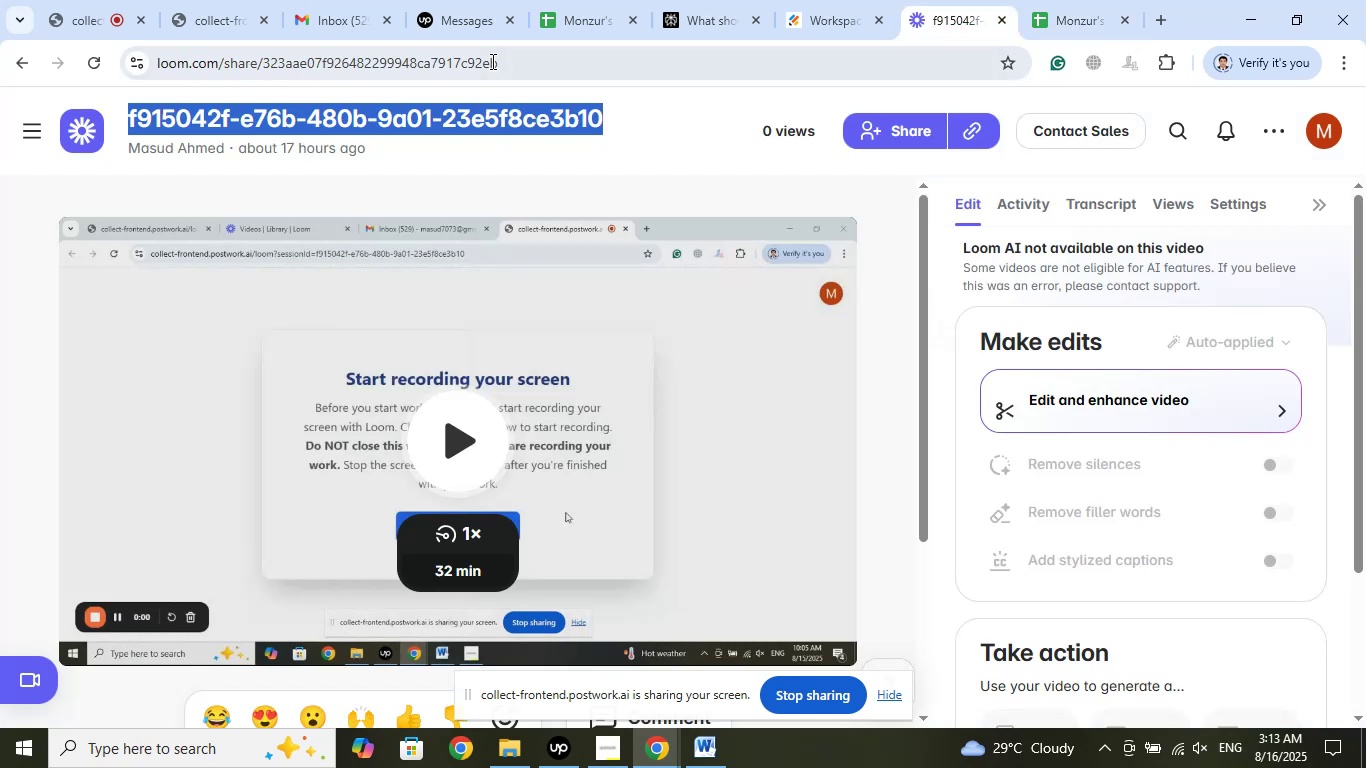 
left_click([491, 61])
 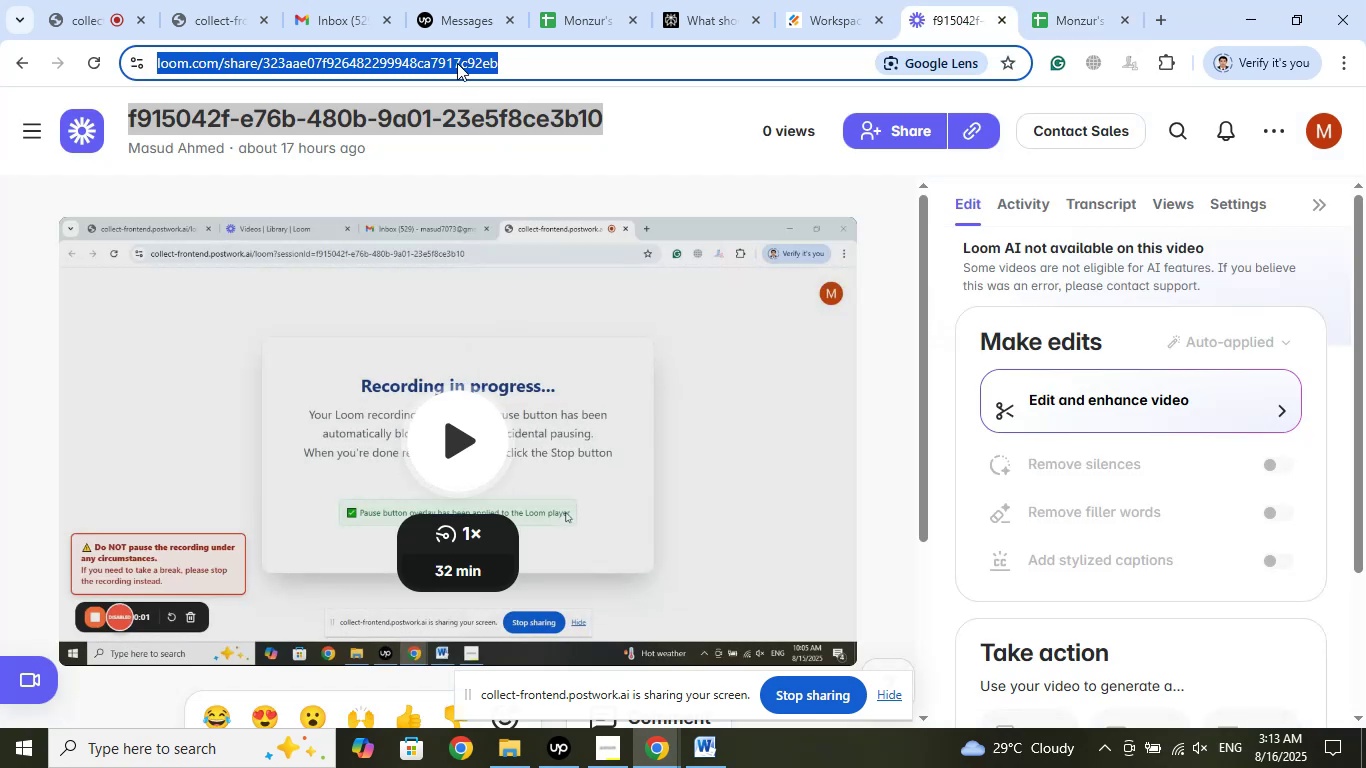 
right_click([456, 63])
 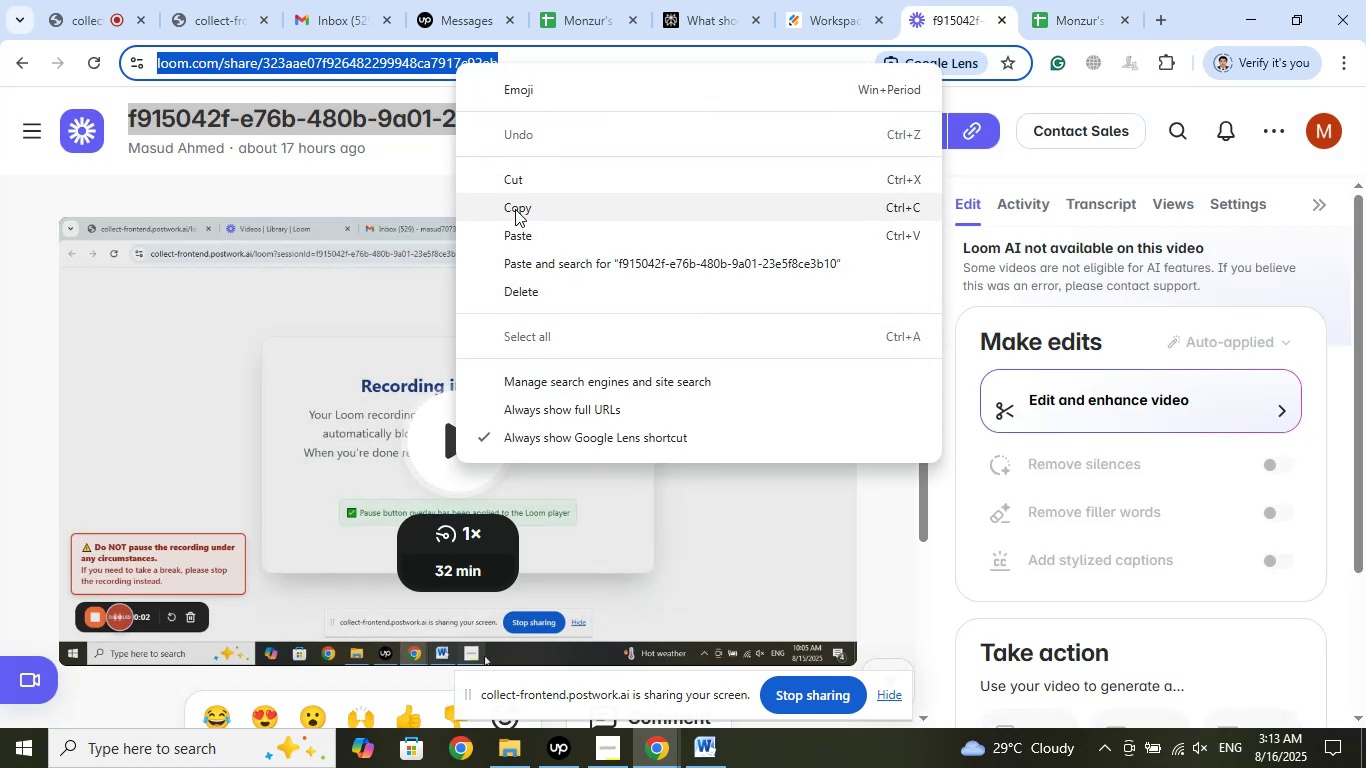 
left_click([516, 206])
 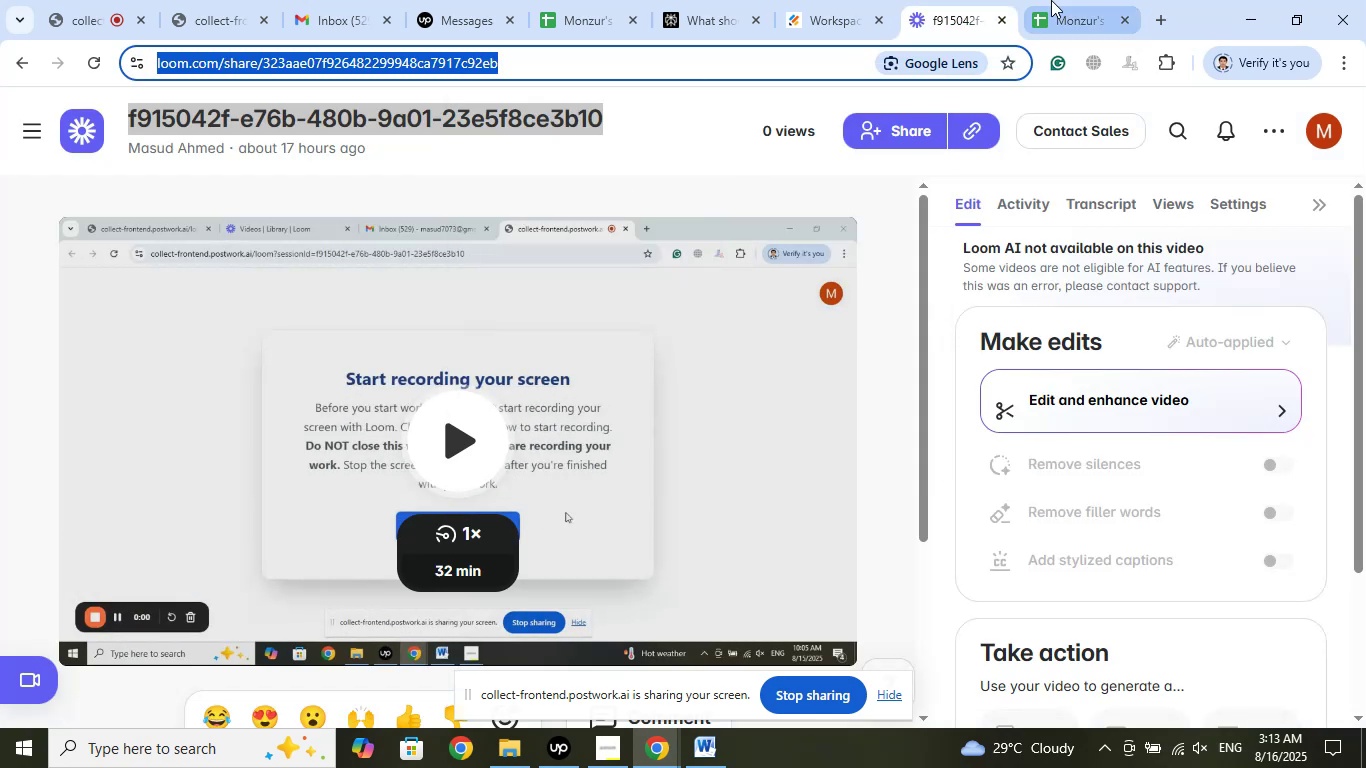 
left_click([1051, 0])
 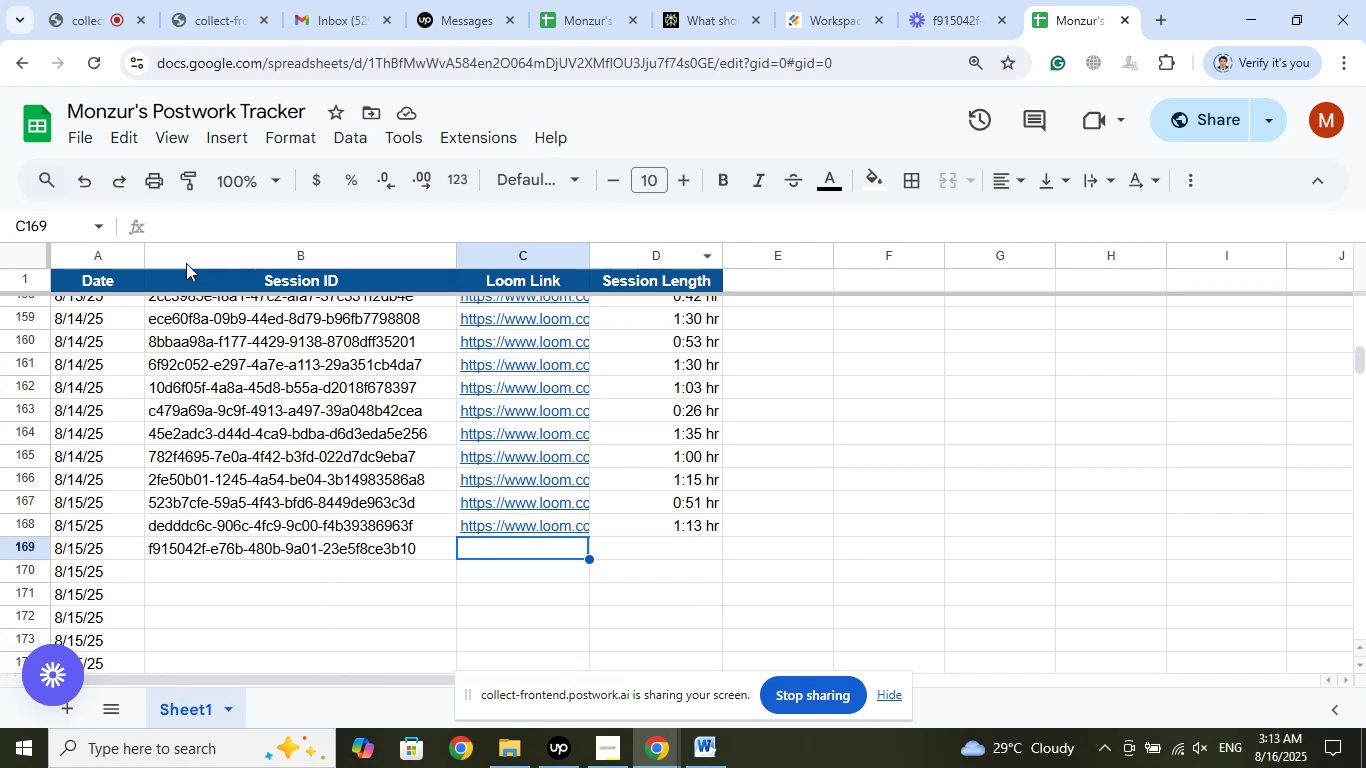 
left_click([197, 226])
 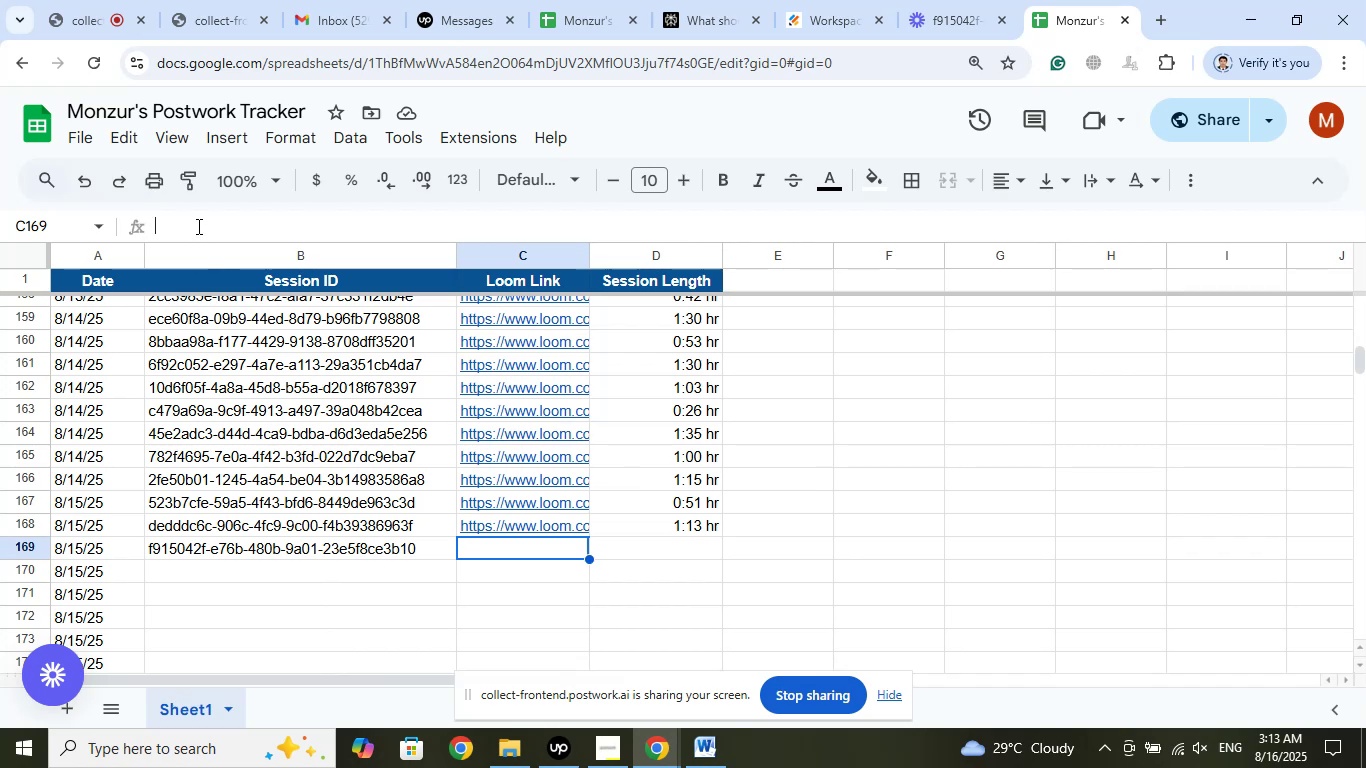 
right_click([197, 226])
 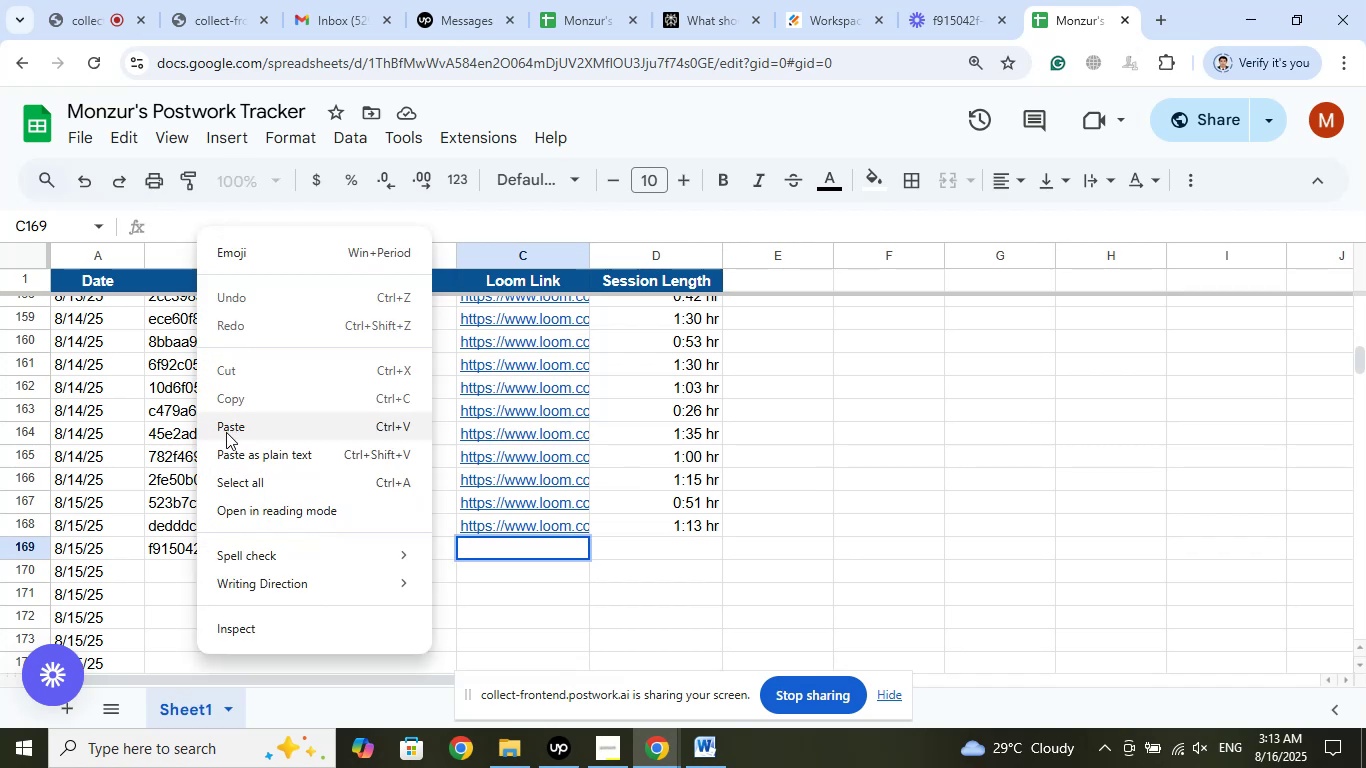 
left_click([226, 432])
 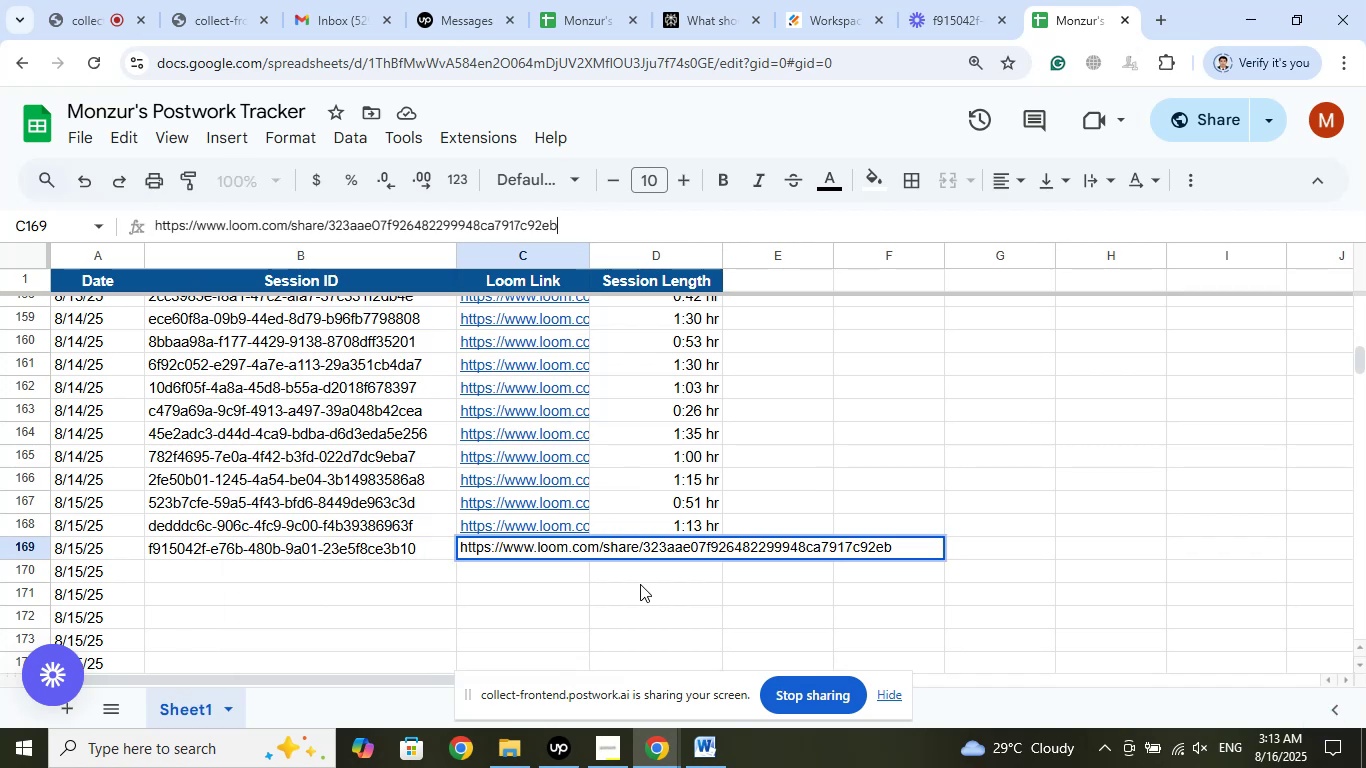 
left_click([640, 606])
 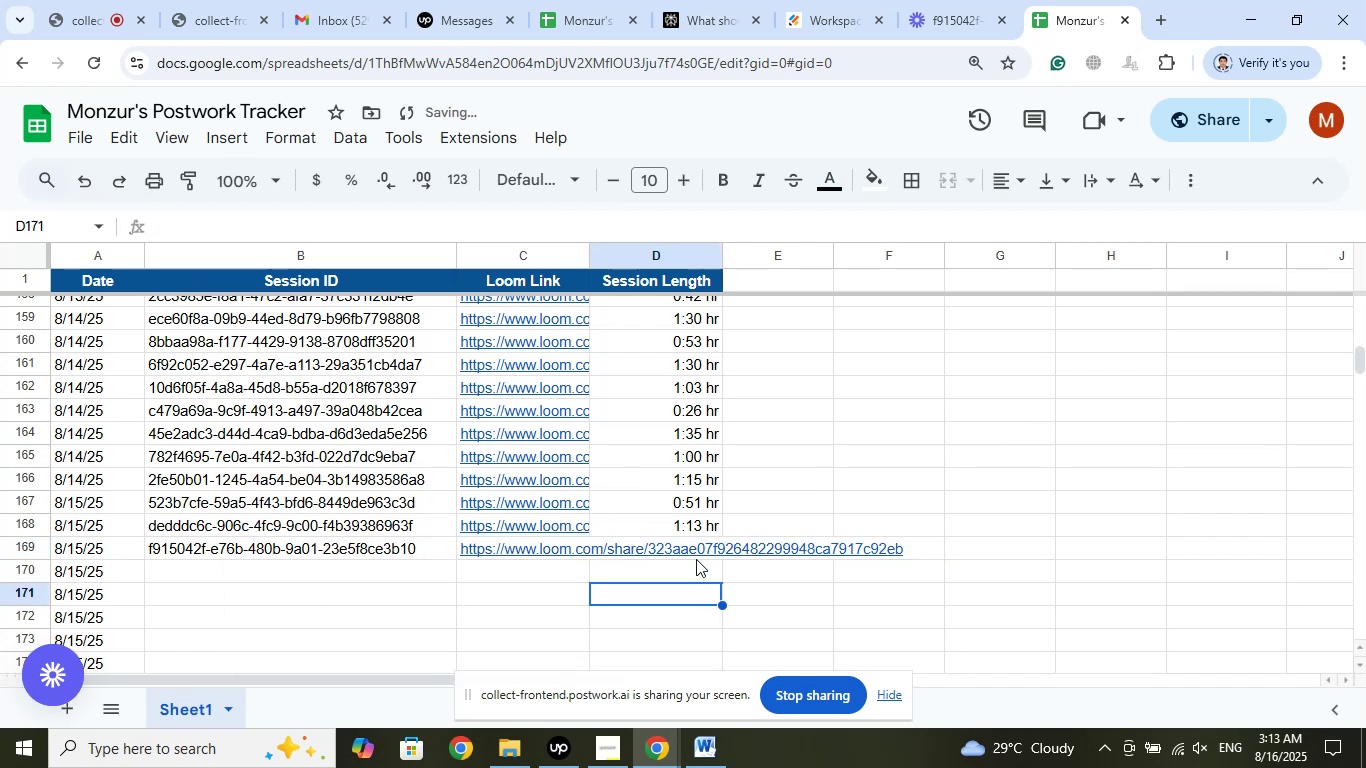 
left_click([695, 542])
 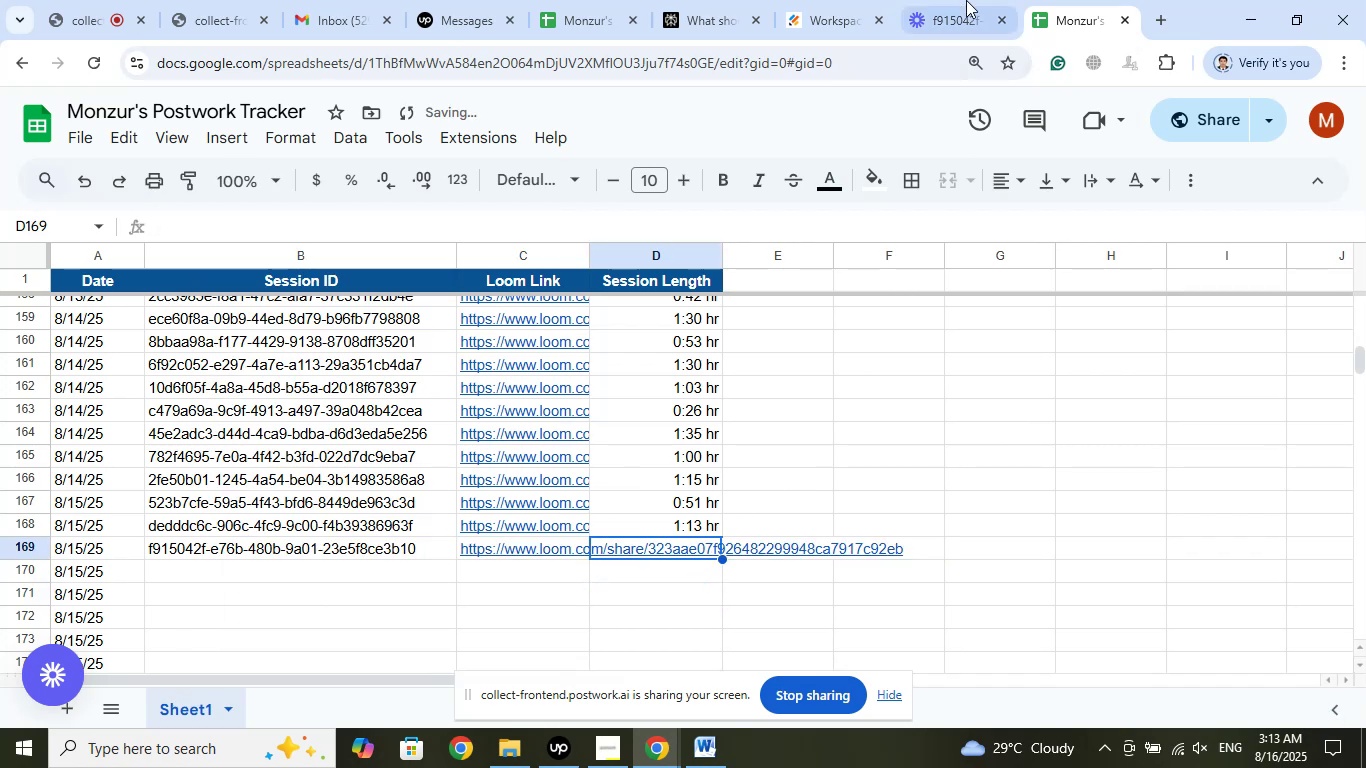 
left_click([966, 0])
 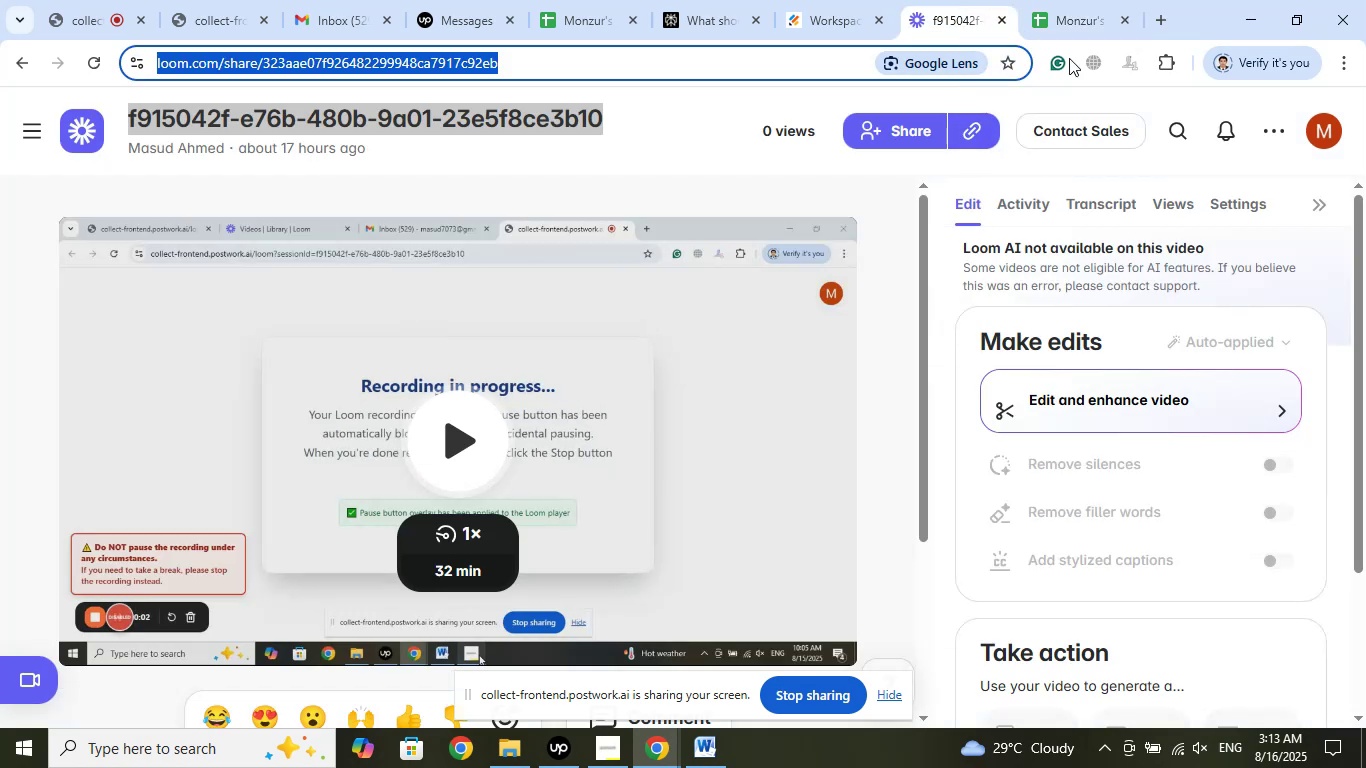 
left_click([1063, 0])
 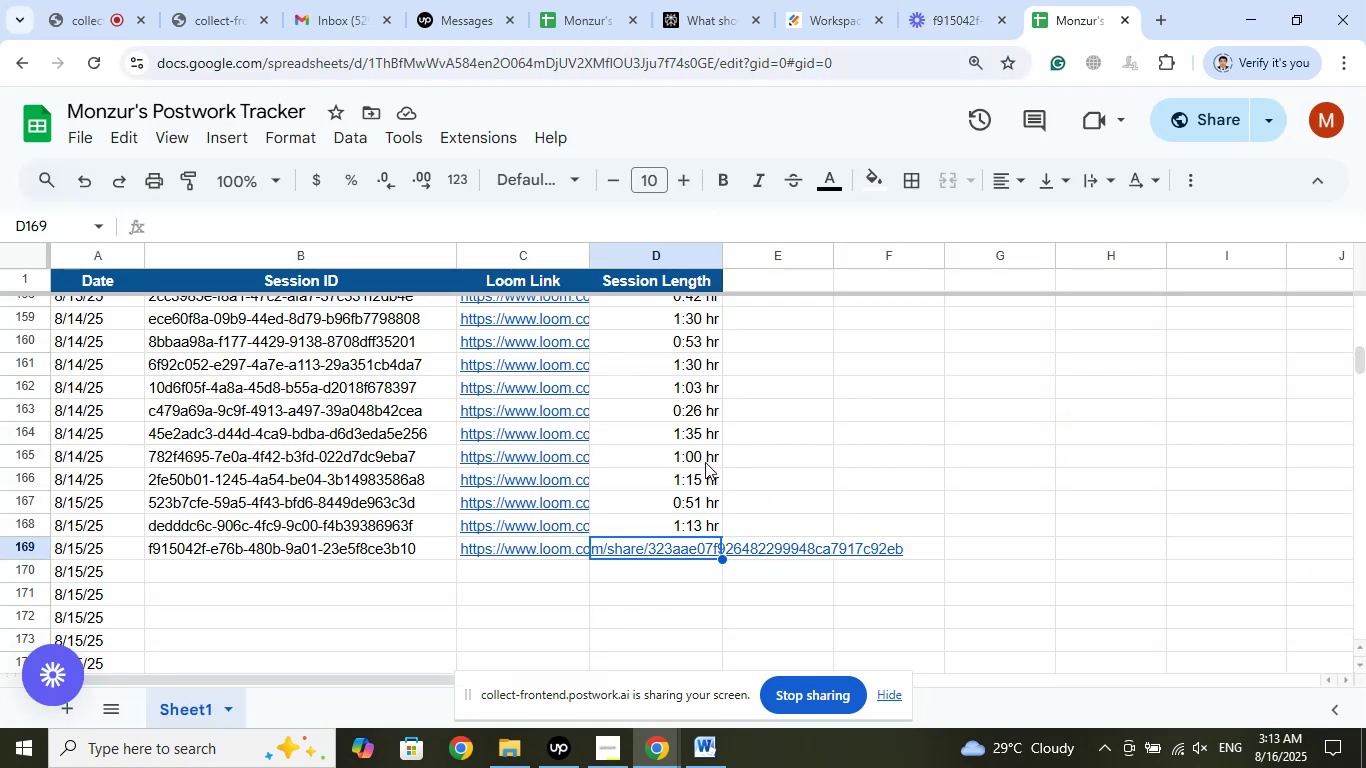 
right_click([695, 503])
 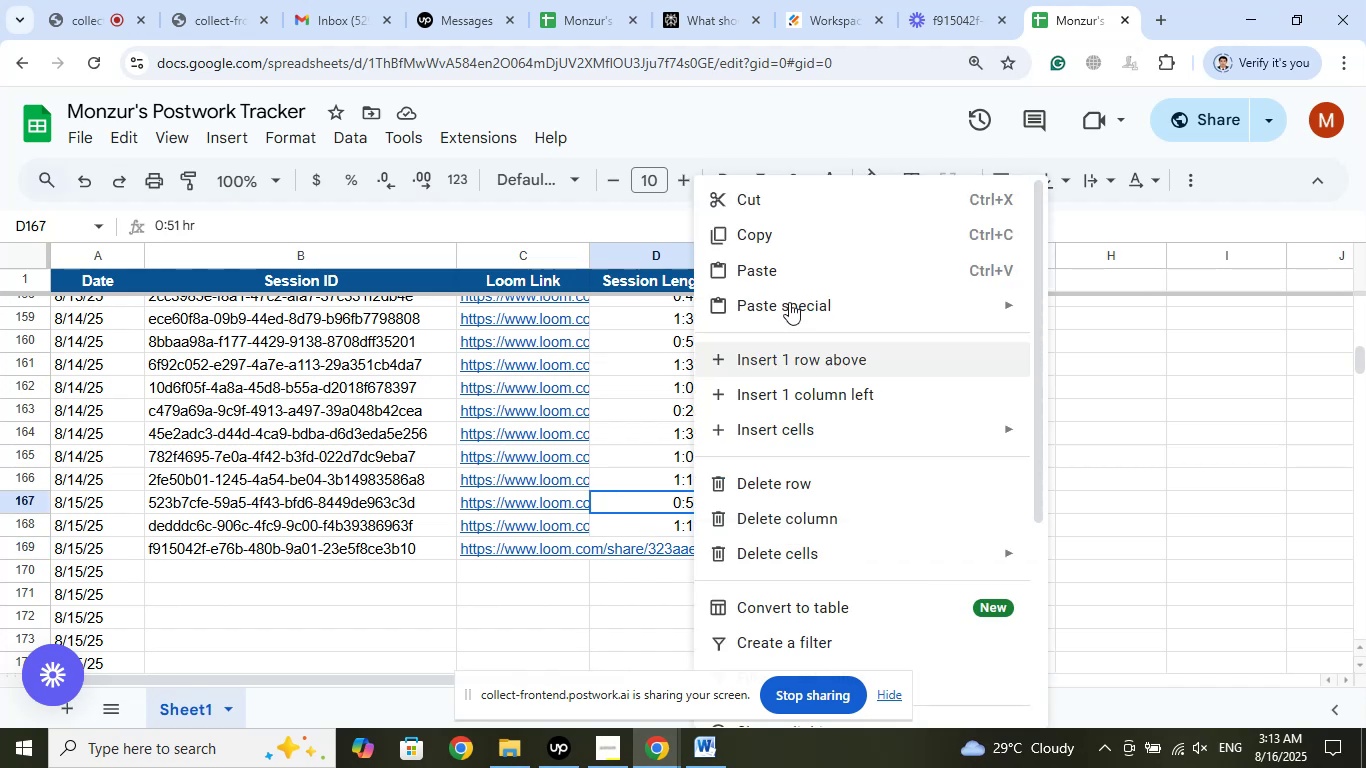 
left_click([762, 228])
 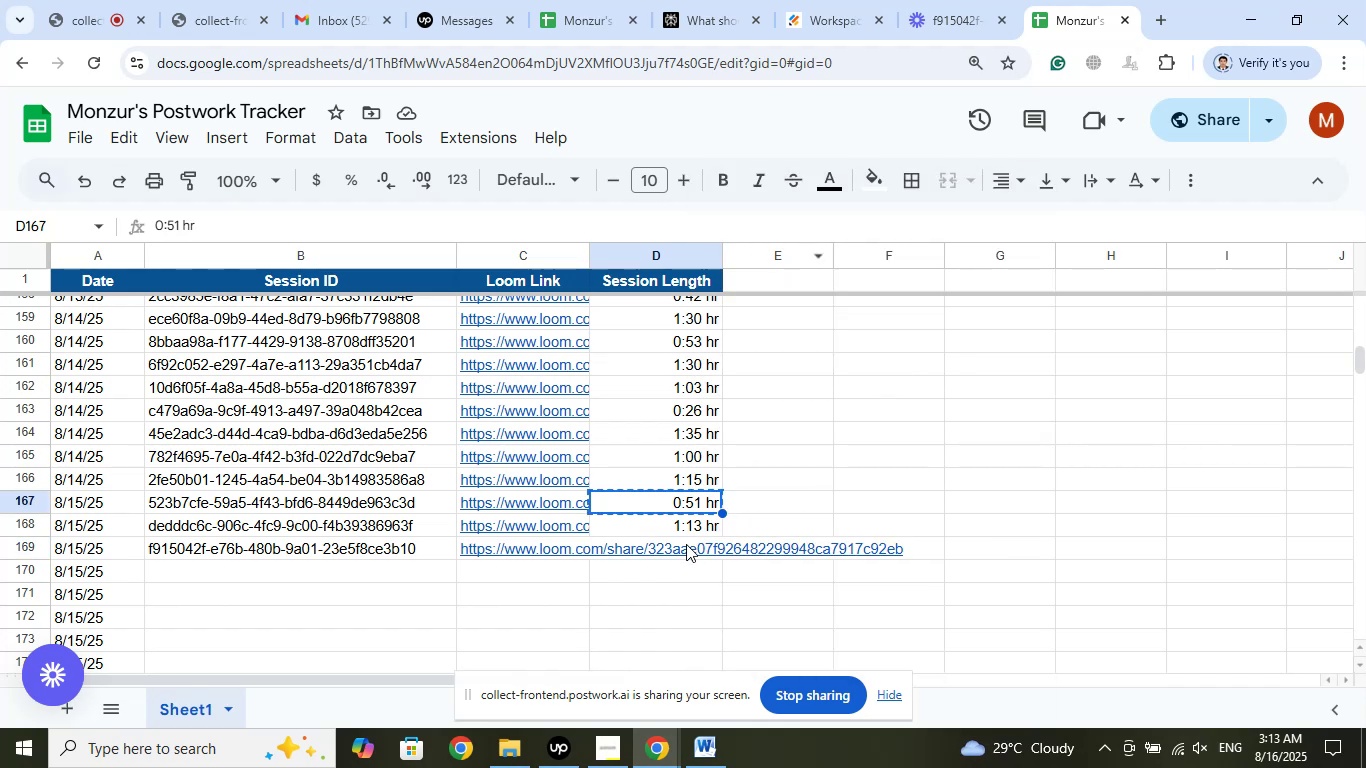 
right_click([685, 545])
 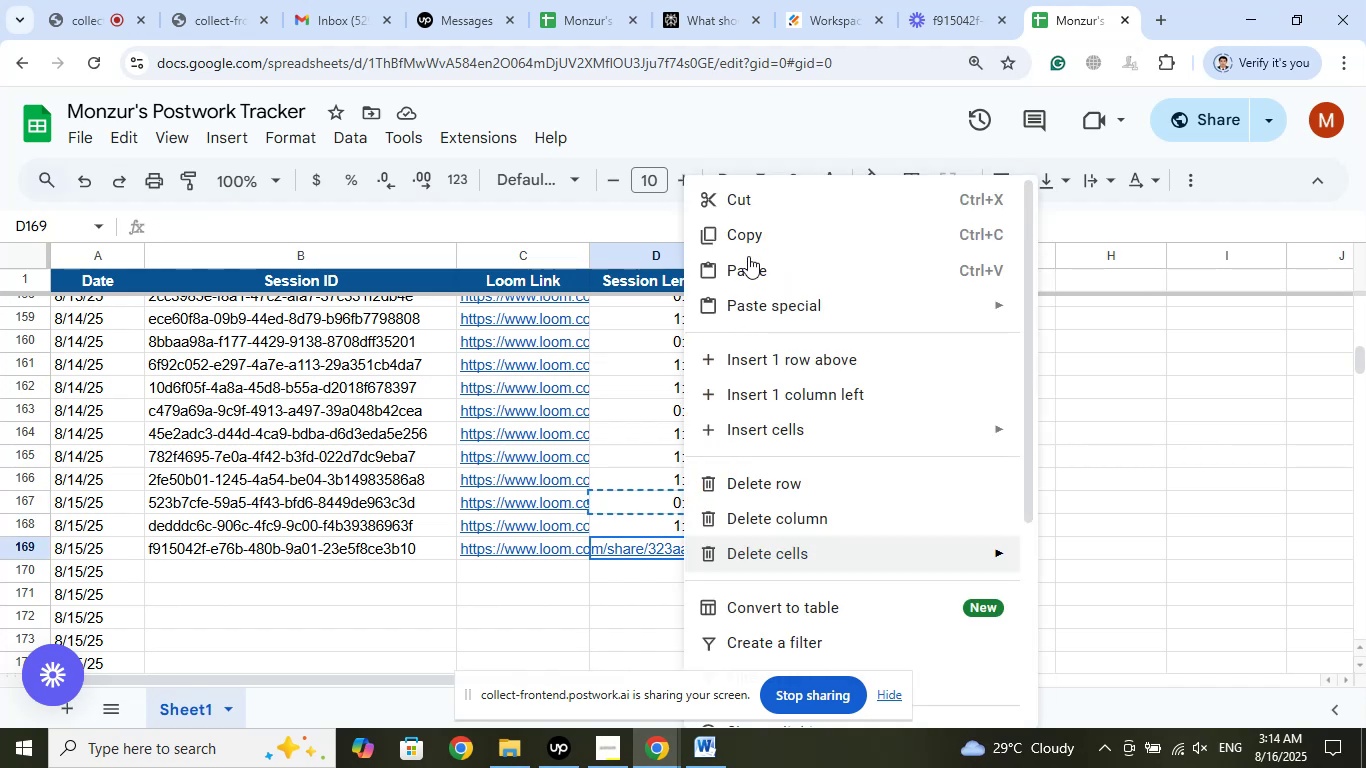 
left_click([747, 254])
 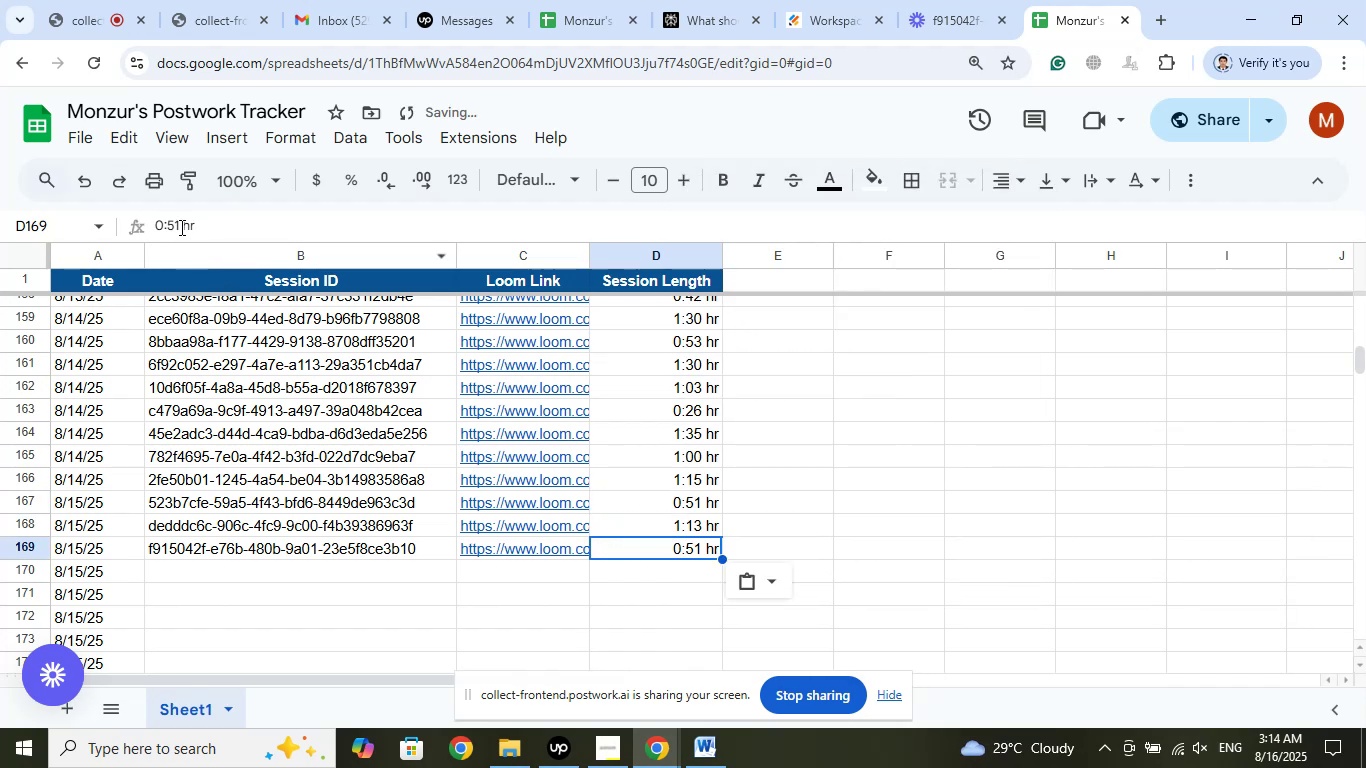 
left_click([179, 223])
 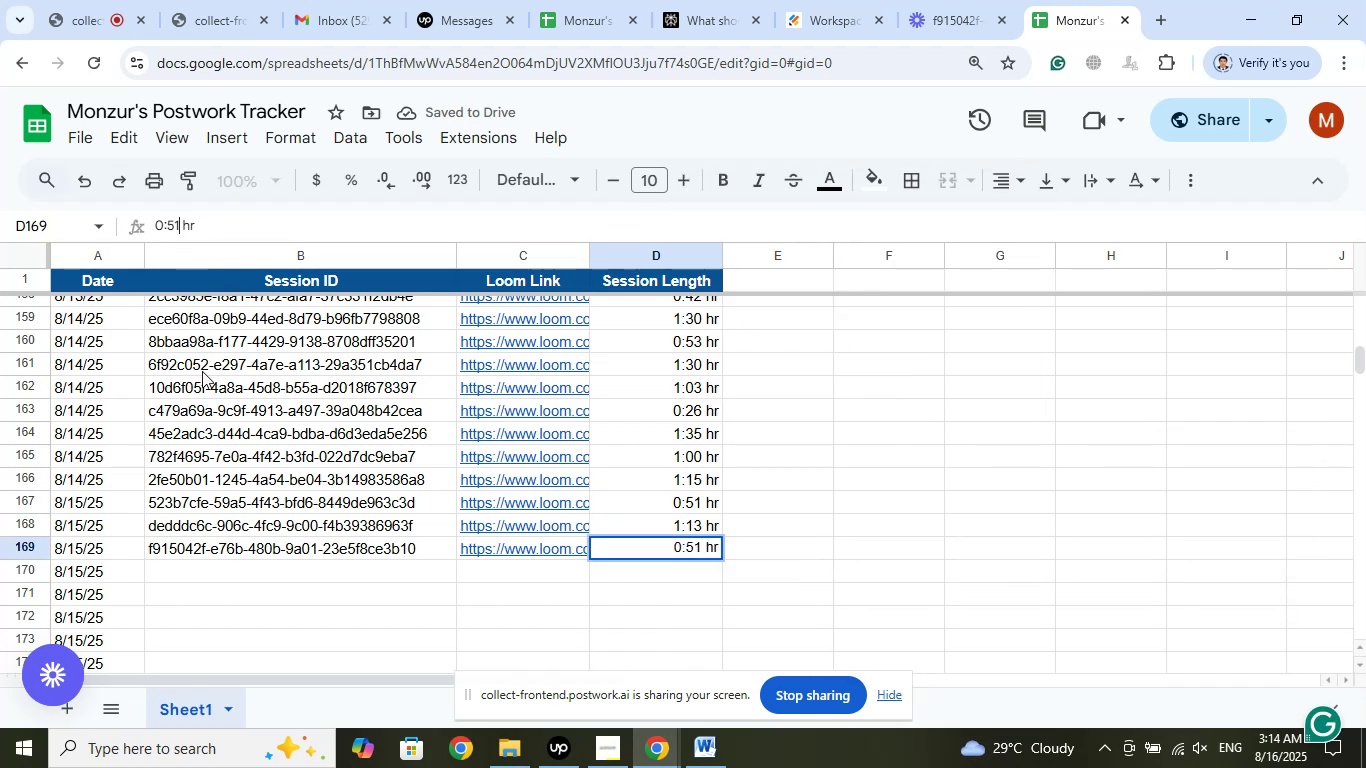 
key(Backspace)
 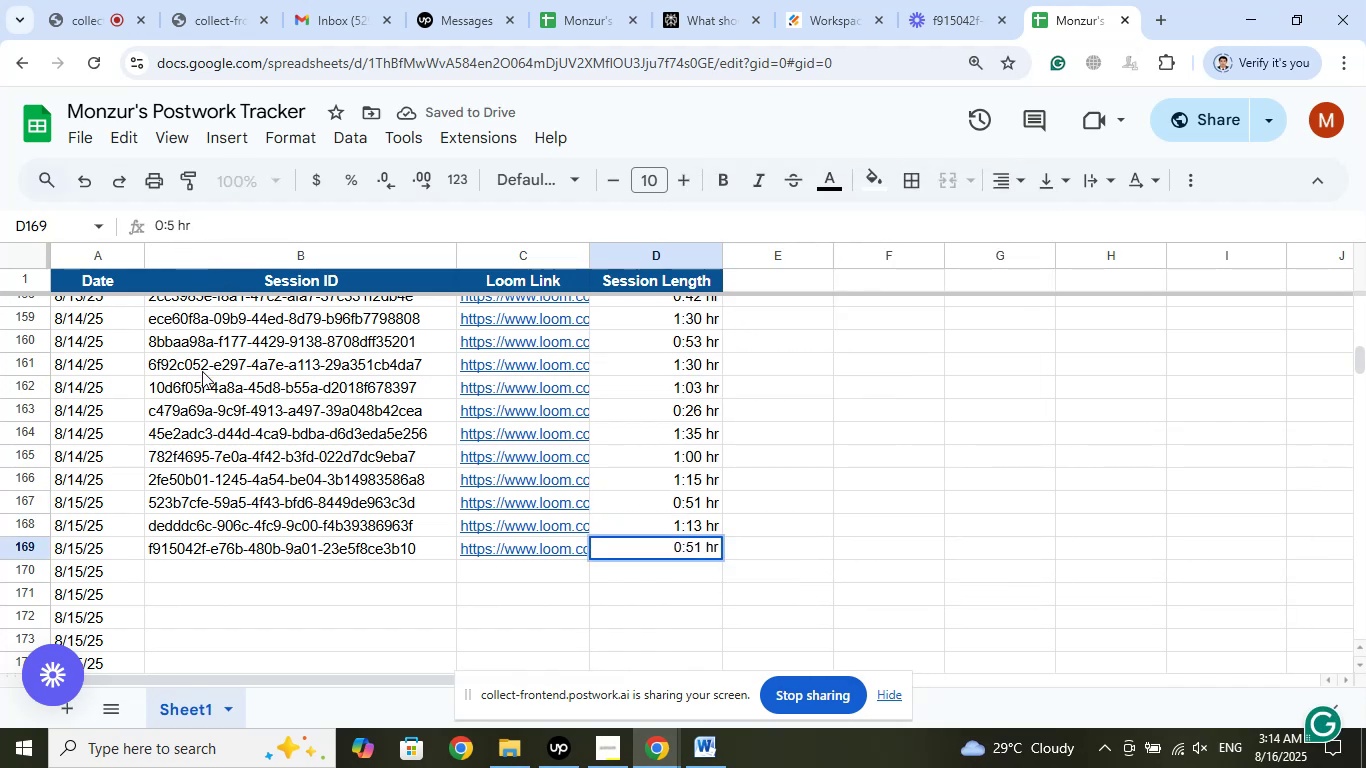 
key(Backspace)
 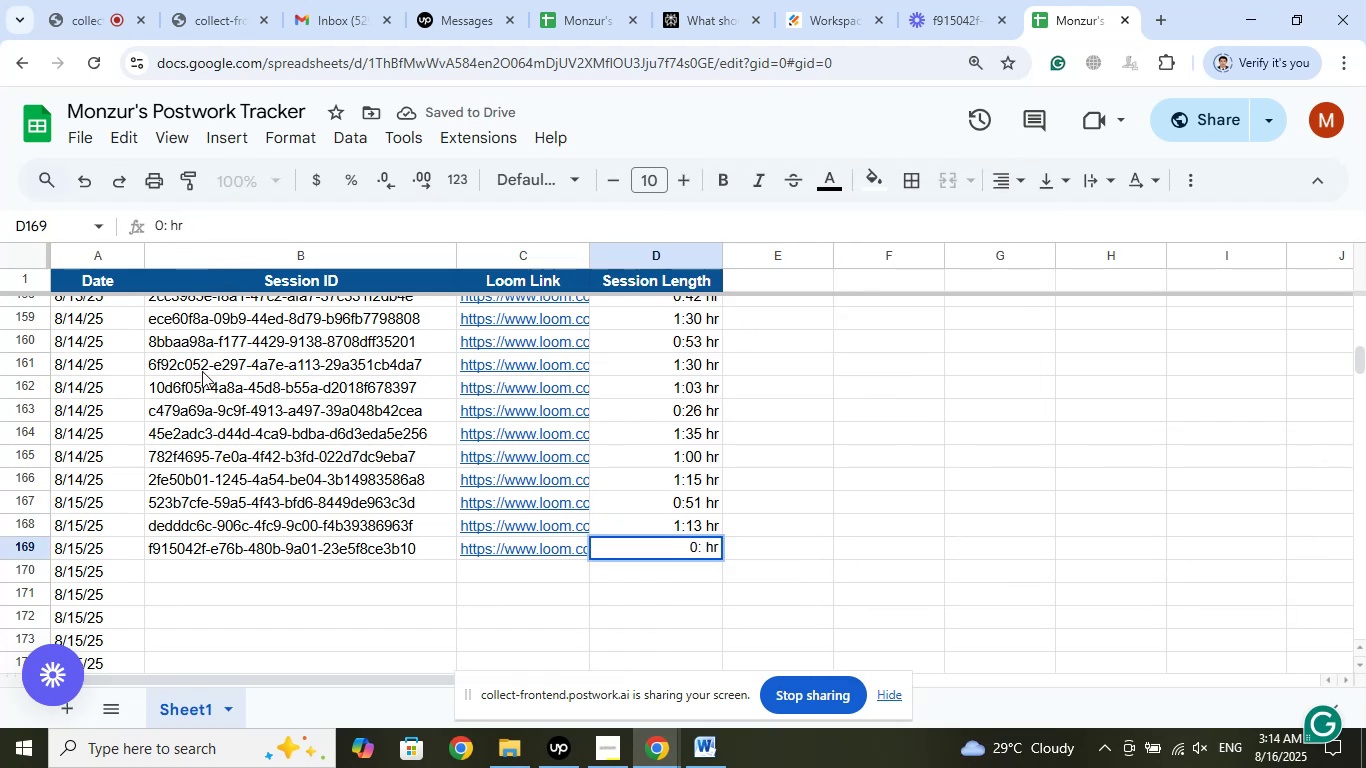 
key(Numpad3)
 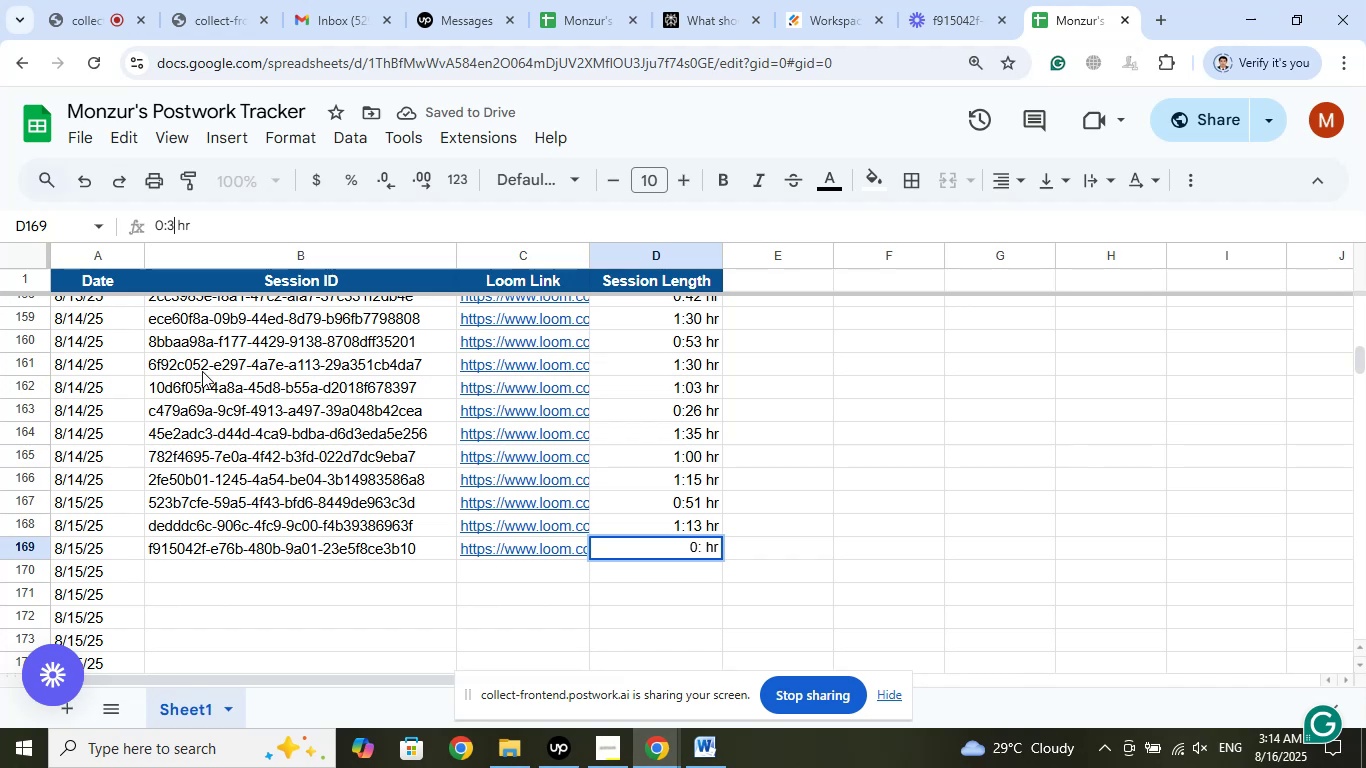 
key(Numpad2)
 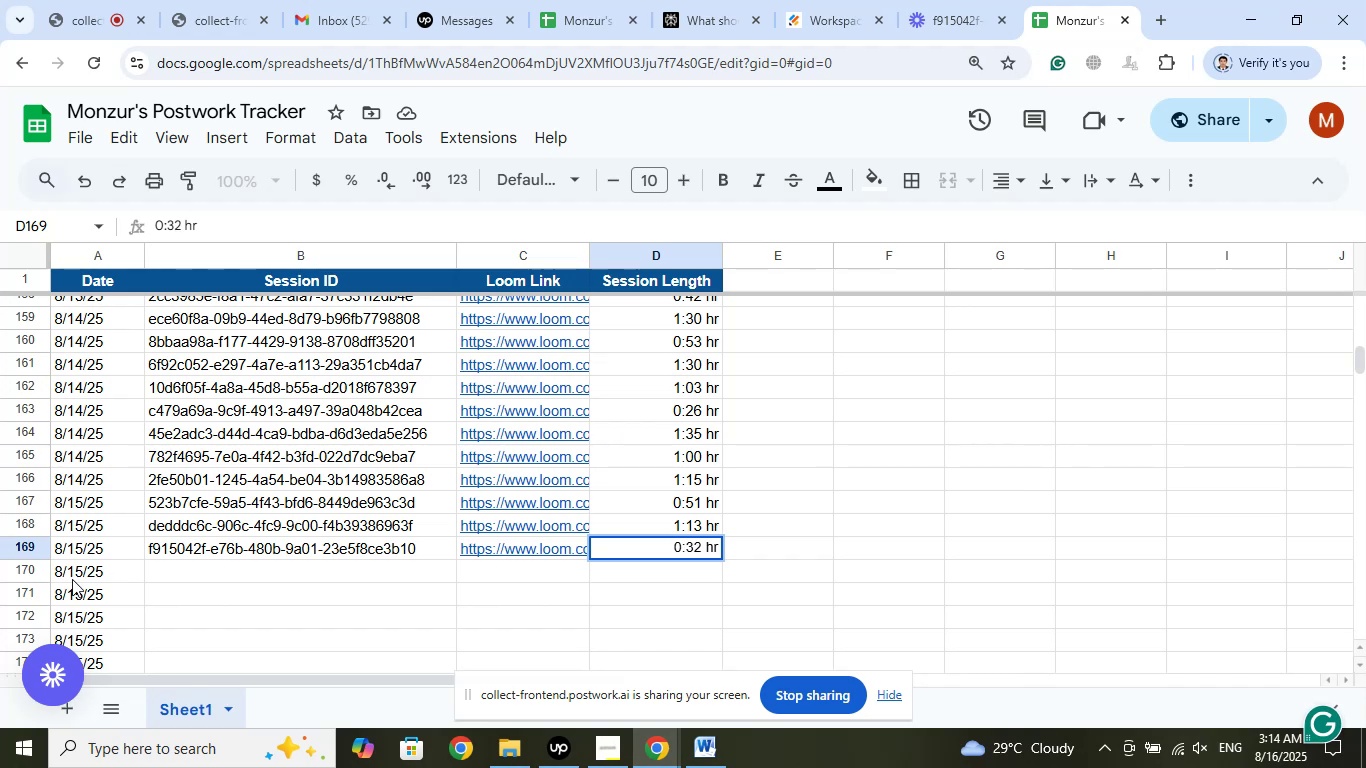 
left_click([213, 578])
 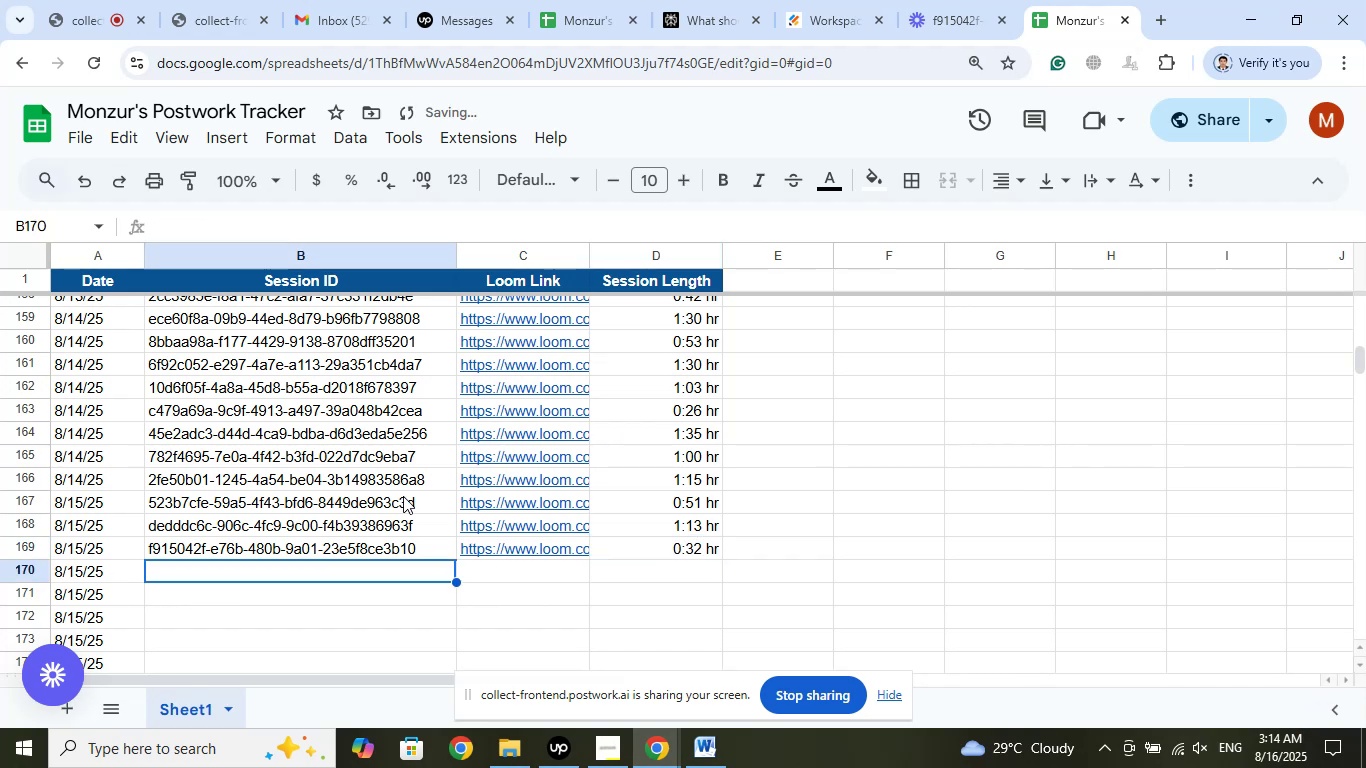 
scroll: coordinate [403, 496], scroll_direction: down, amount: 2.0
 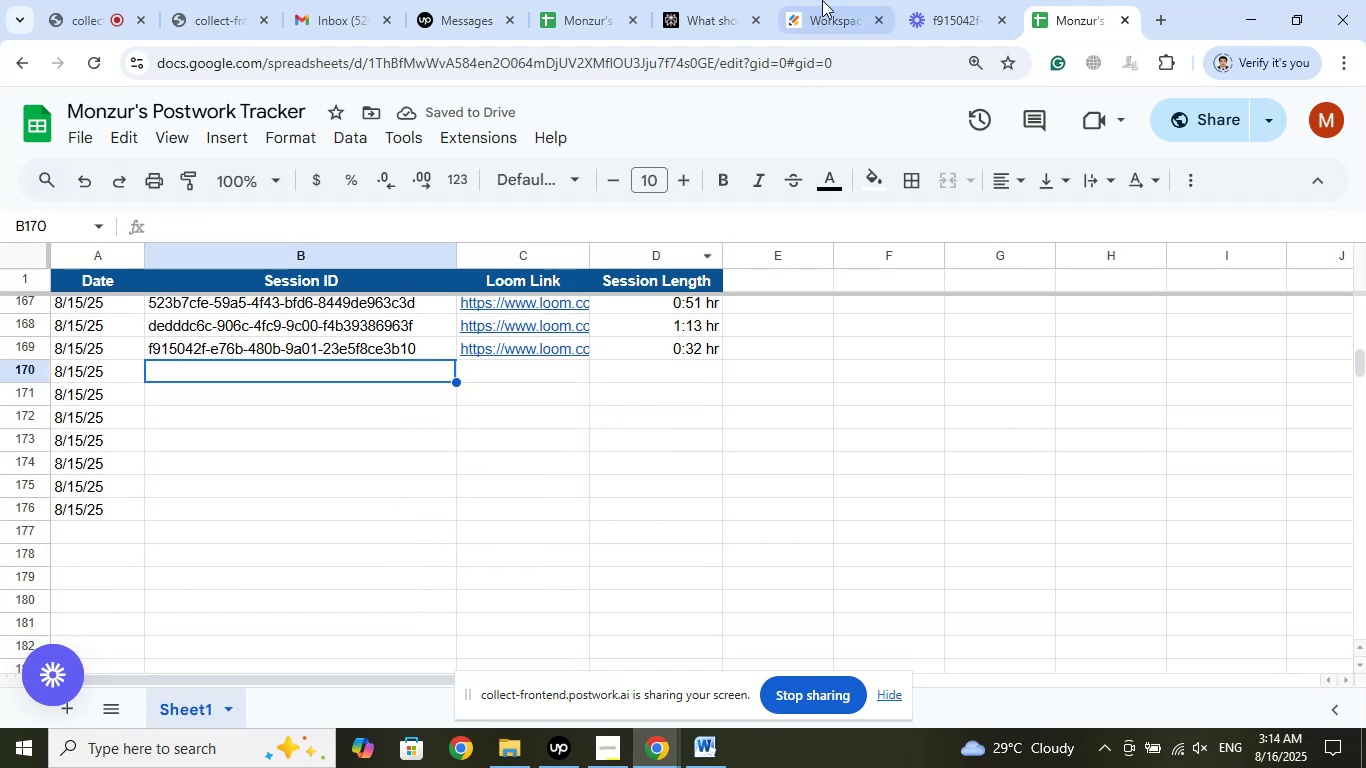 
left_click([943, 0])
 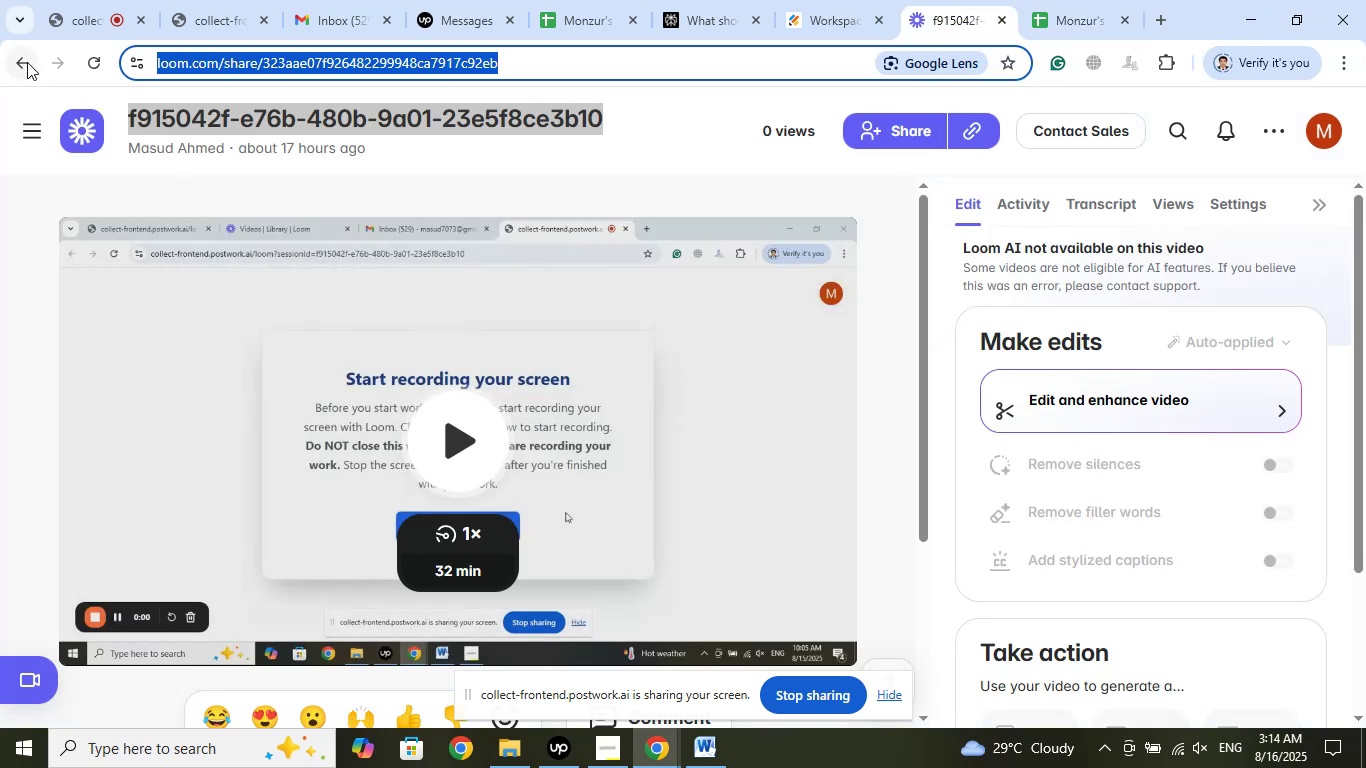 
left_click([22, 62])
 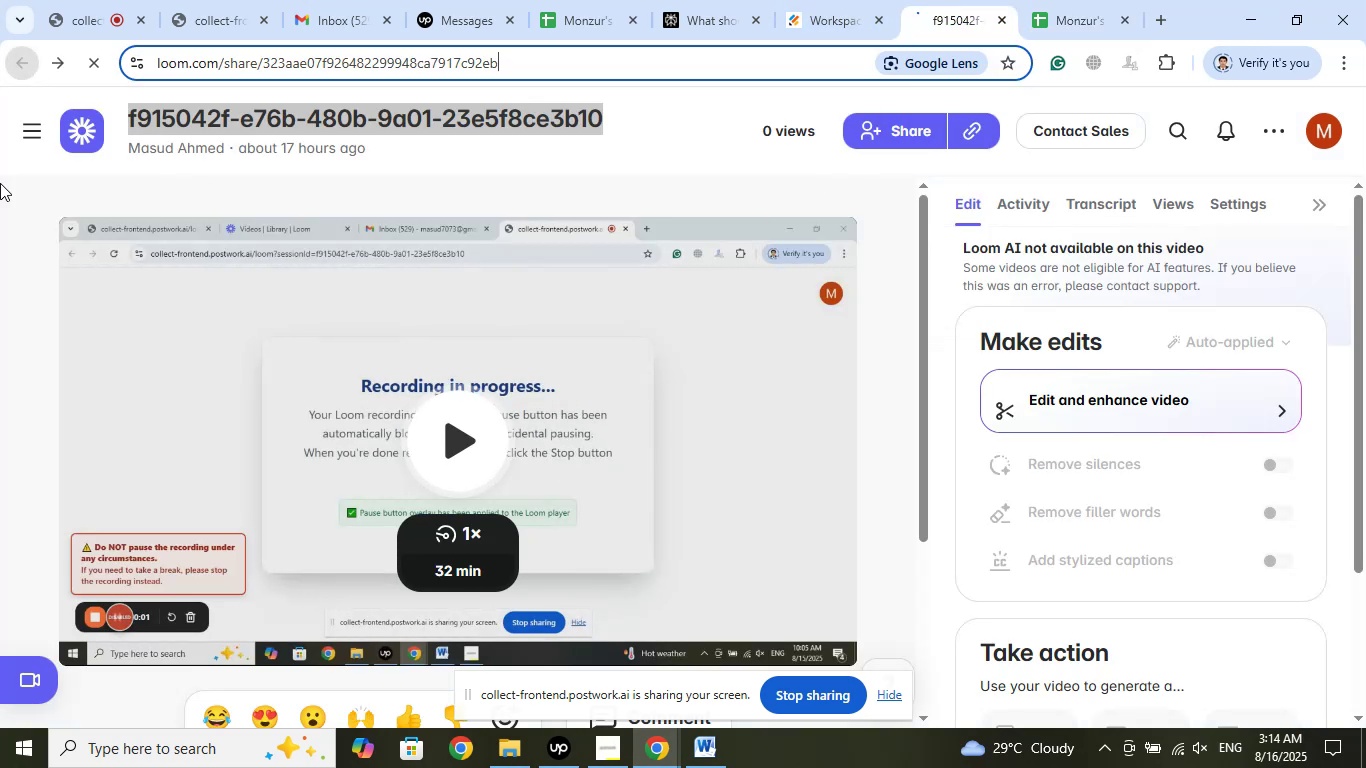 
mouse_move([21, 282])
 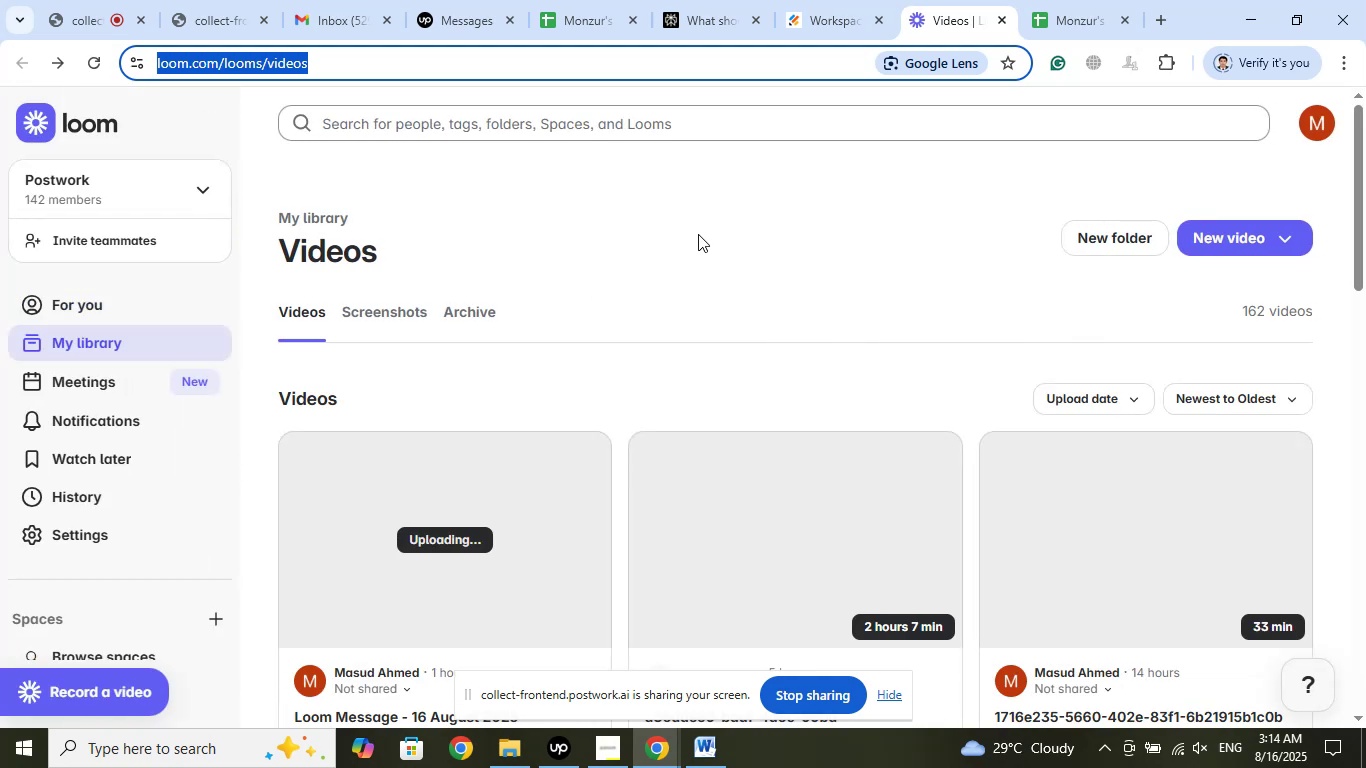 
wait(5.52)
 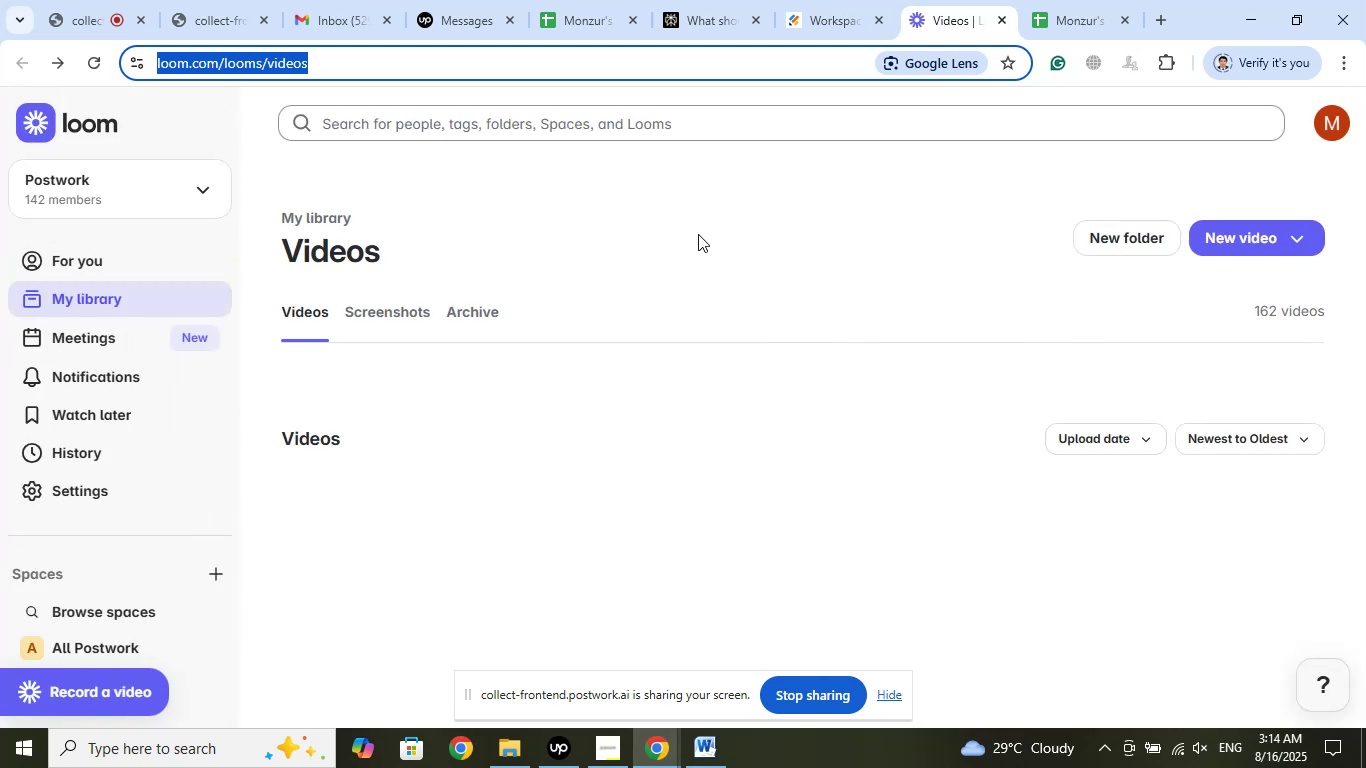 
scroll: coordinate [698, 234], scroll_direction: down, amount: 6.0
 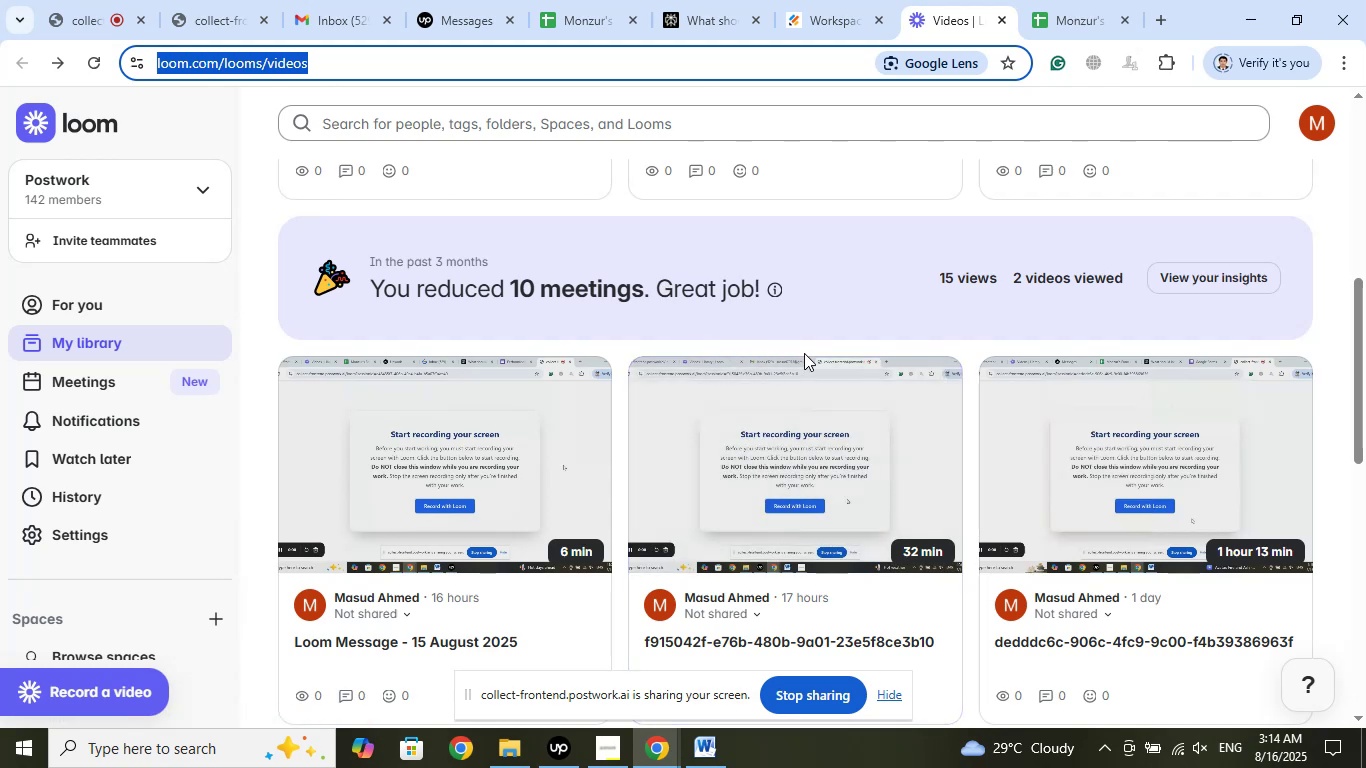 
left_click([1068, 7])
 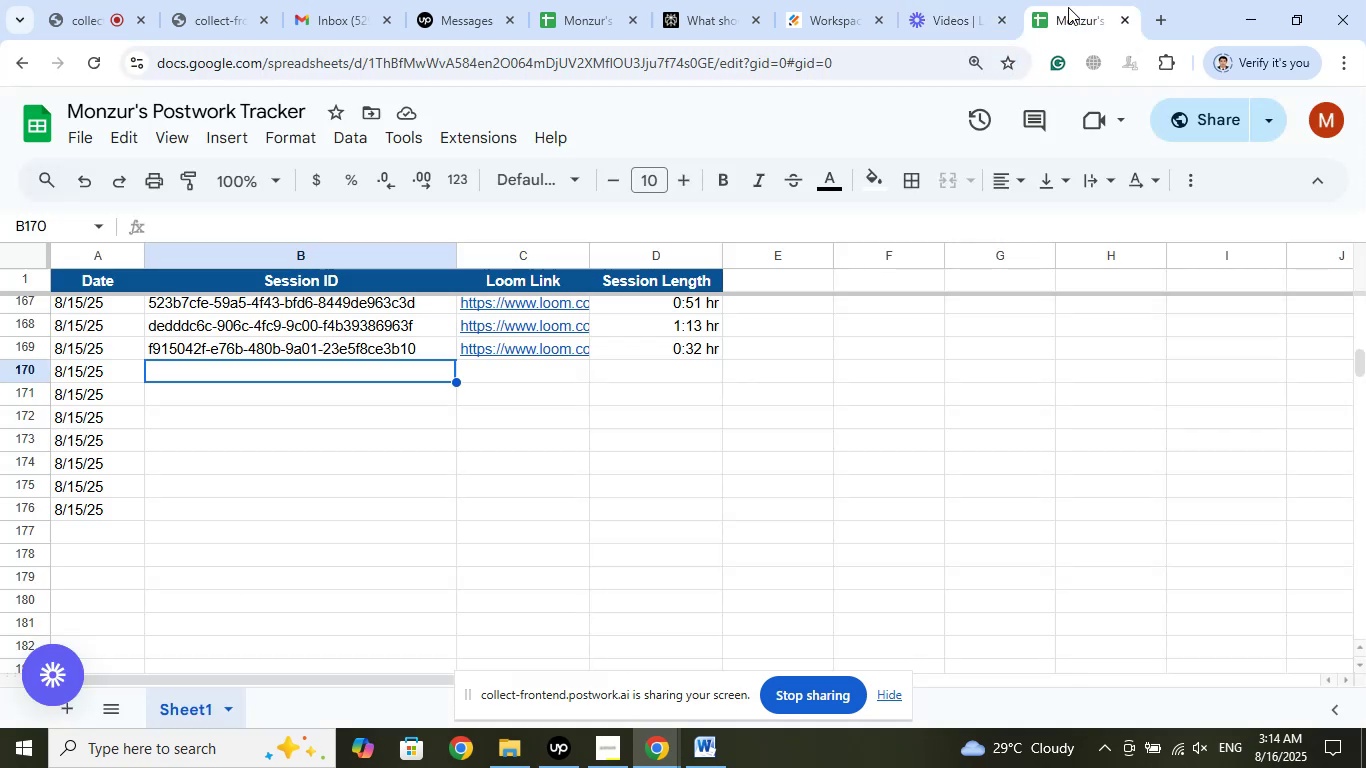 
left_click([925, 0])
 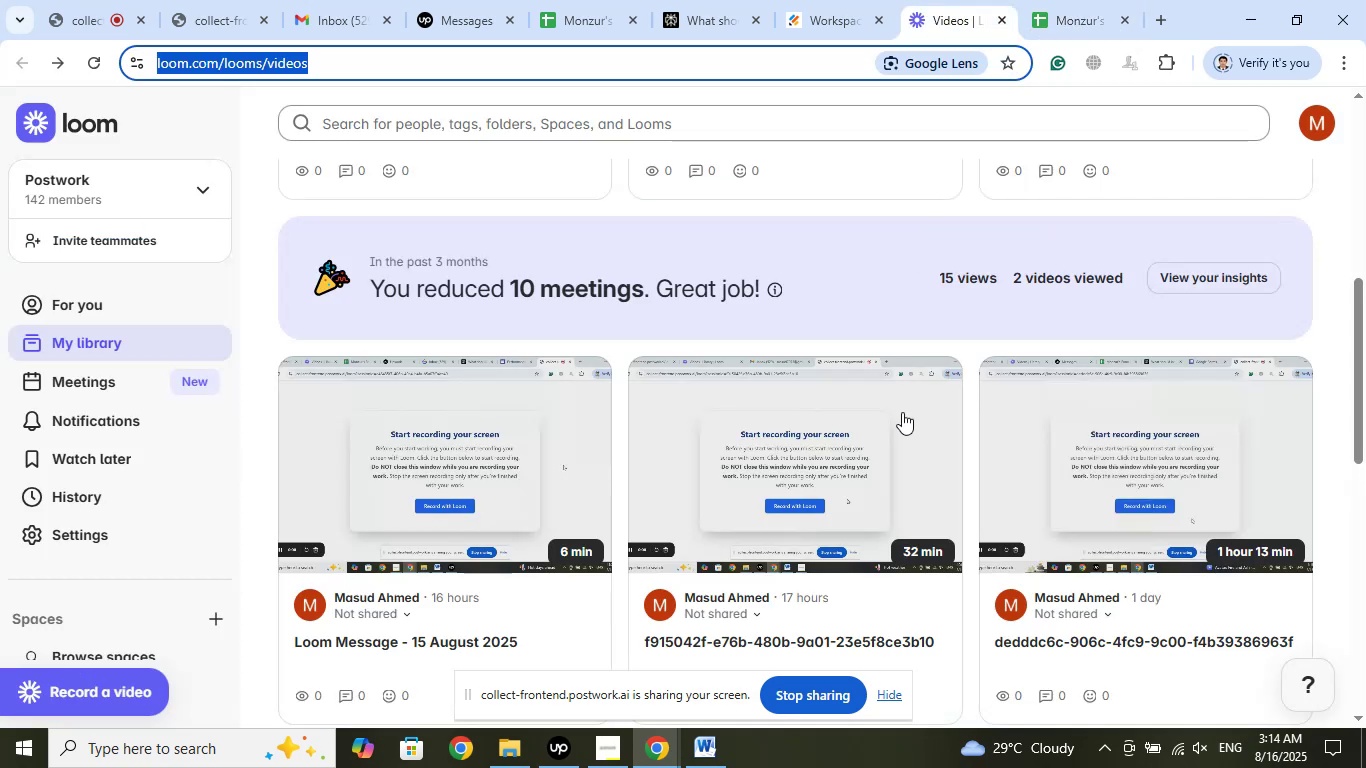 
scroll: coordinate [904, 414], scroll_direction: up, amount: 3.0
 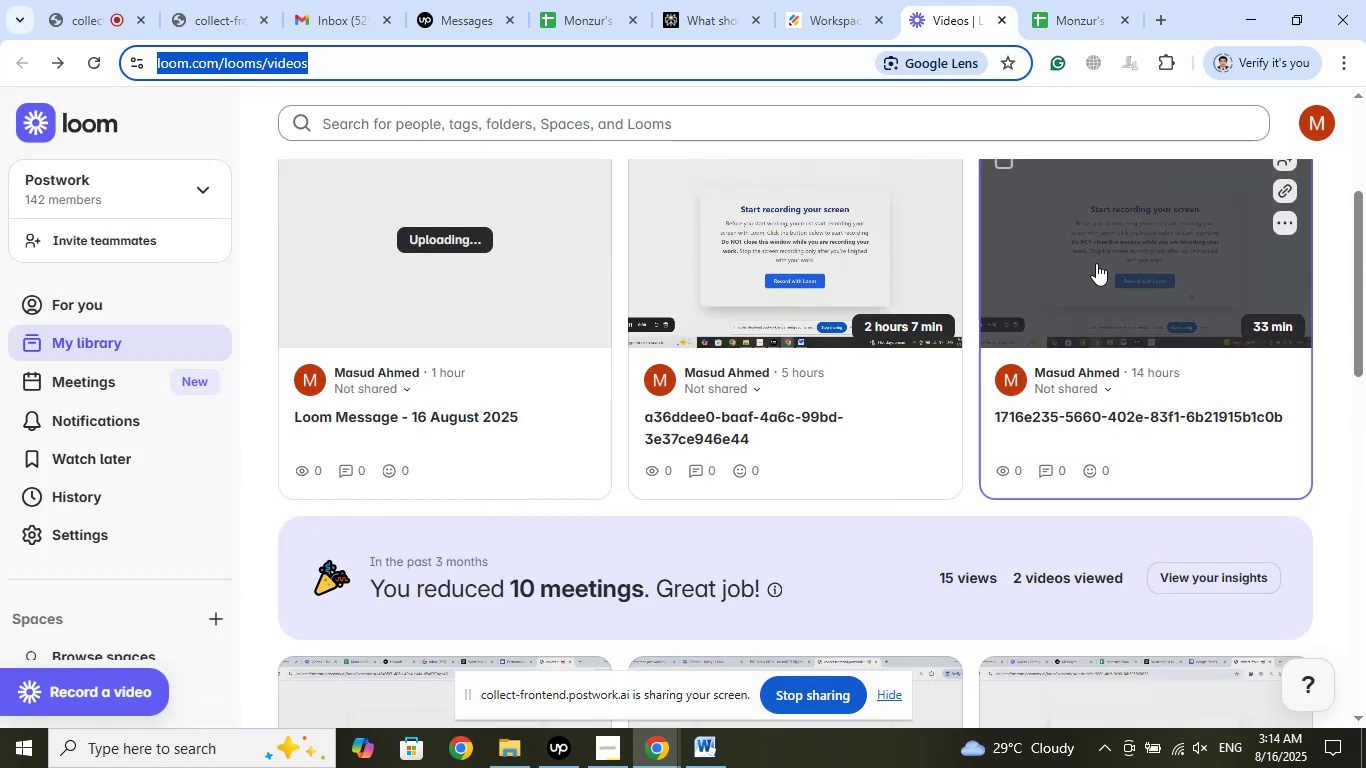 
left_click([1109, 220])
 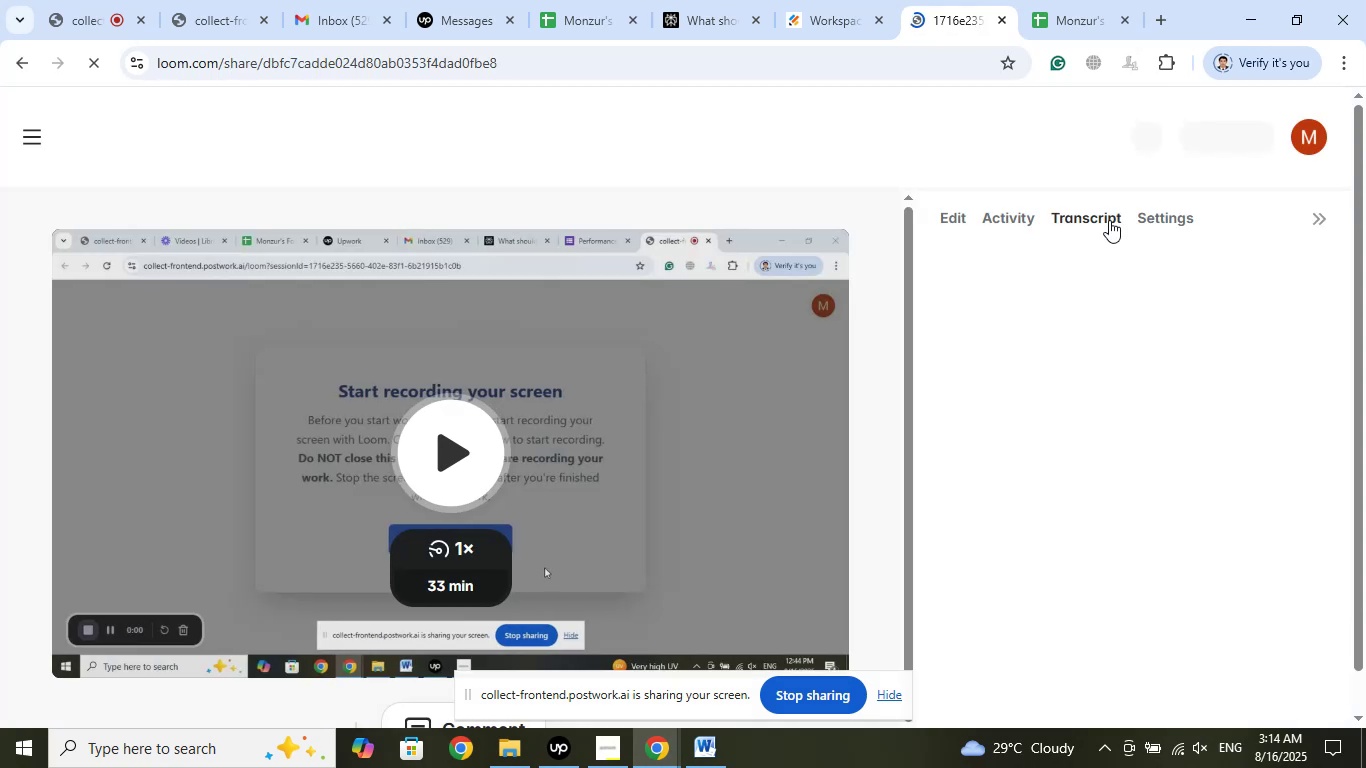 
wait(11.32)
 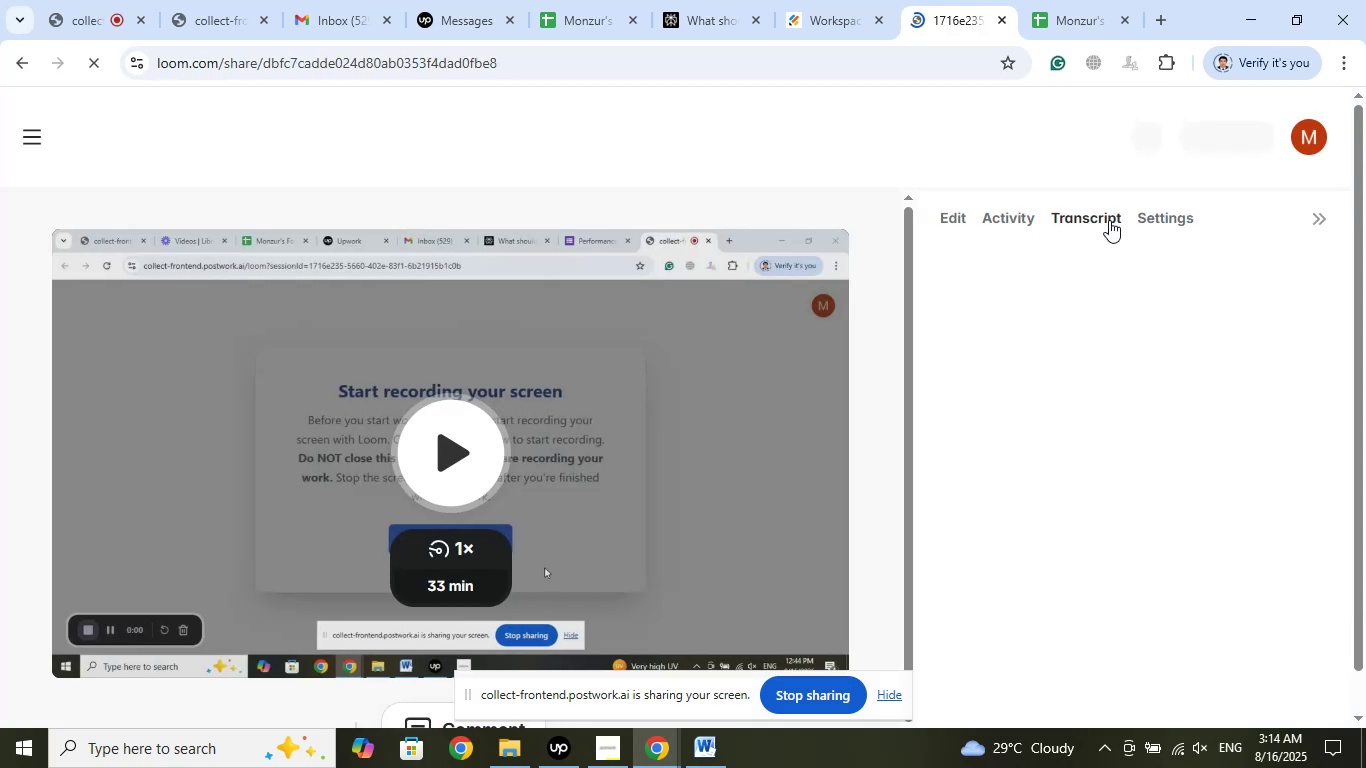 
left_click([904, 120])
 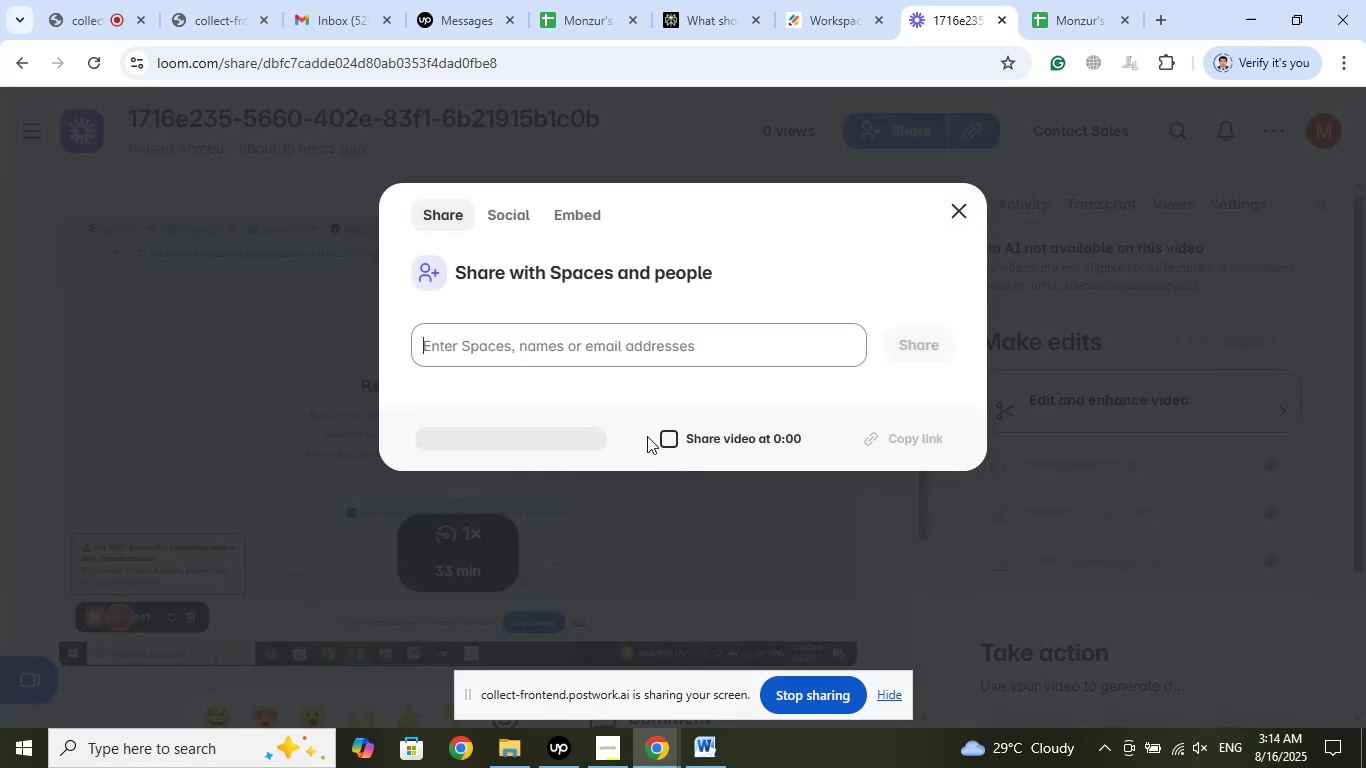 
right_click([513, 340])
 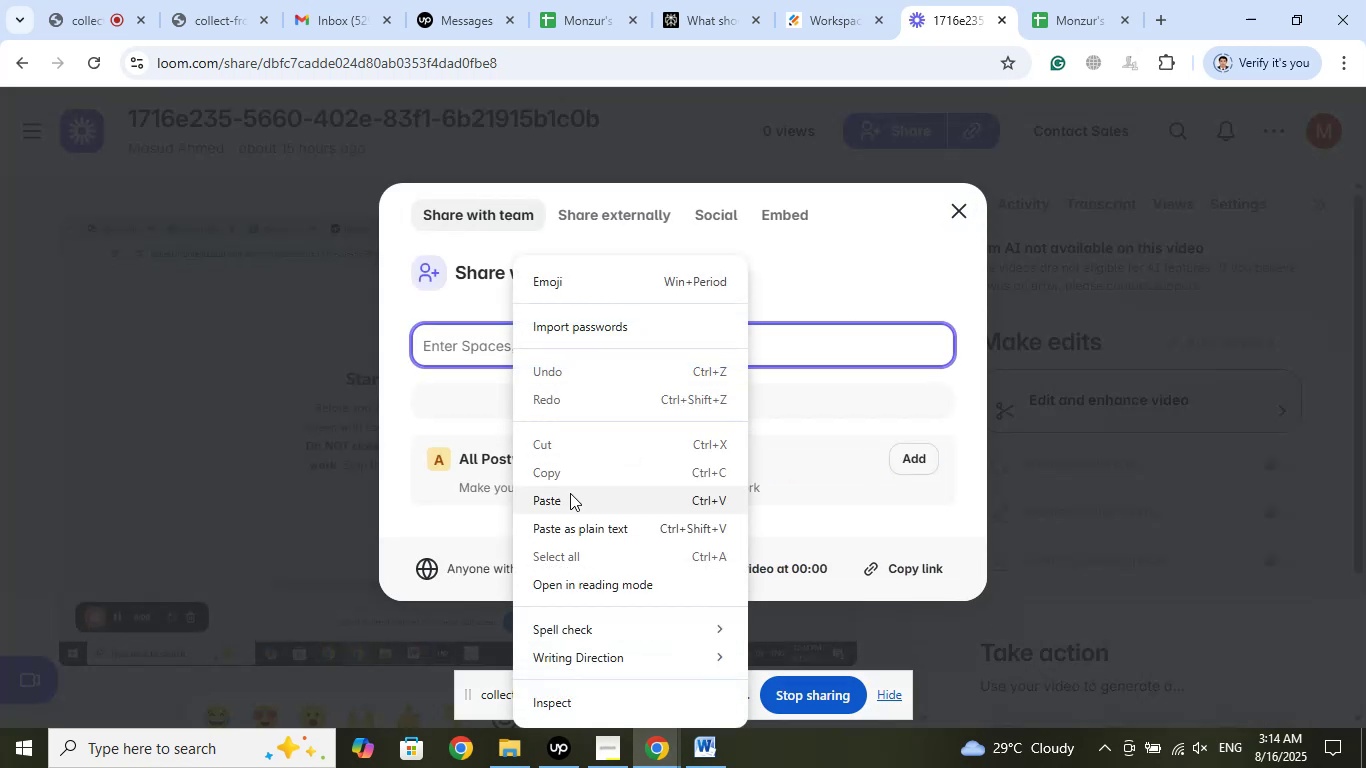 
left_click([570, 495])
 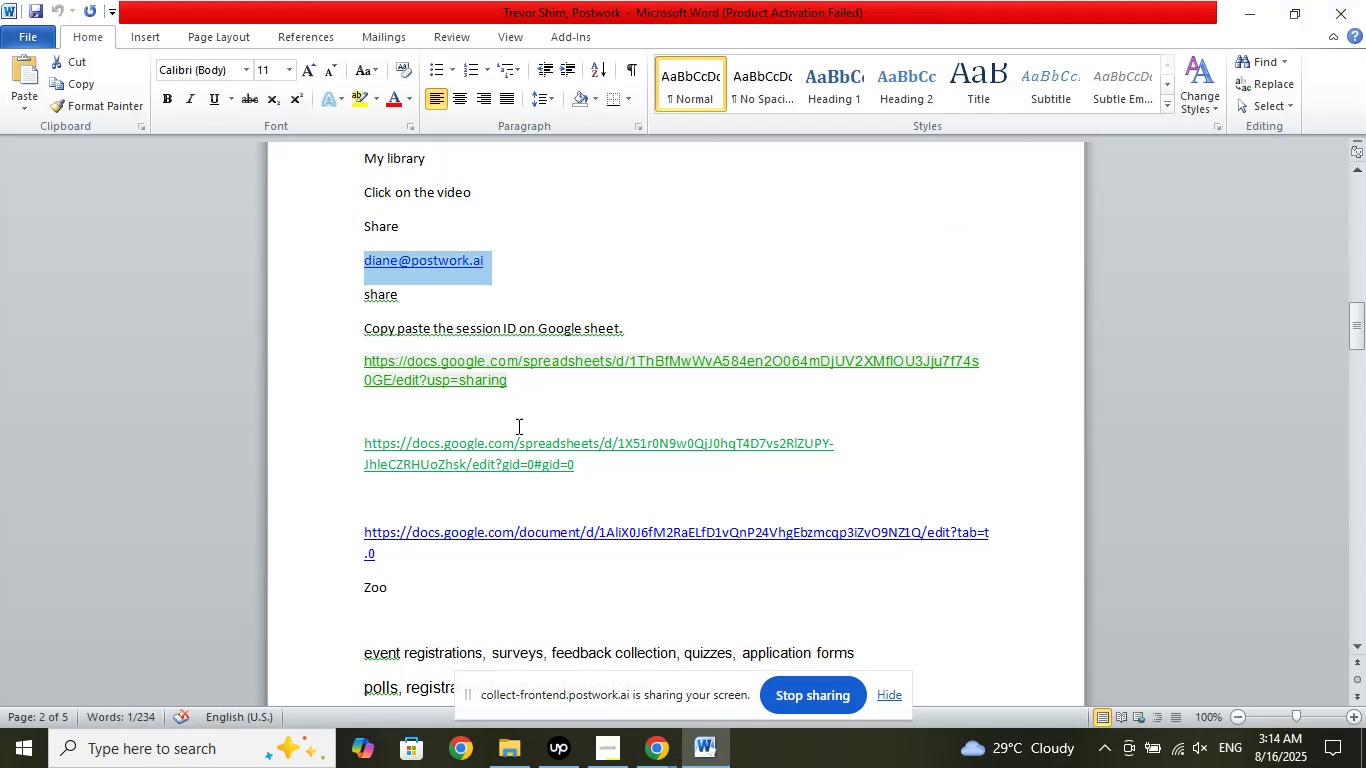 
right_click([443, 277])
 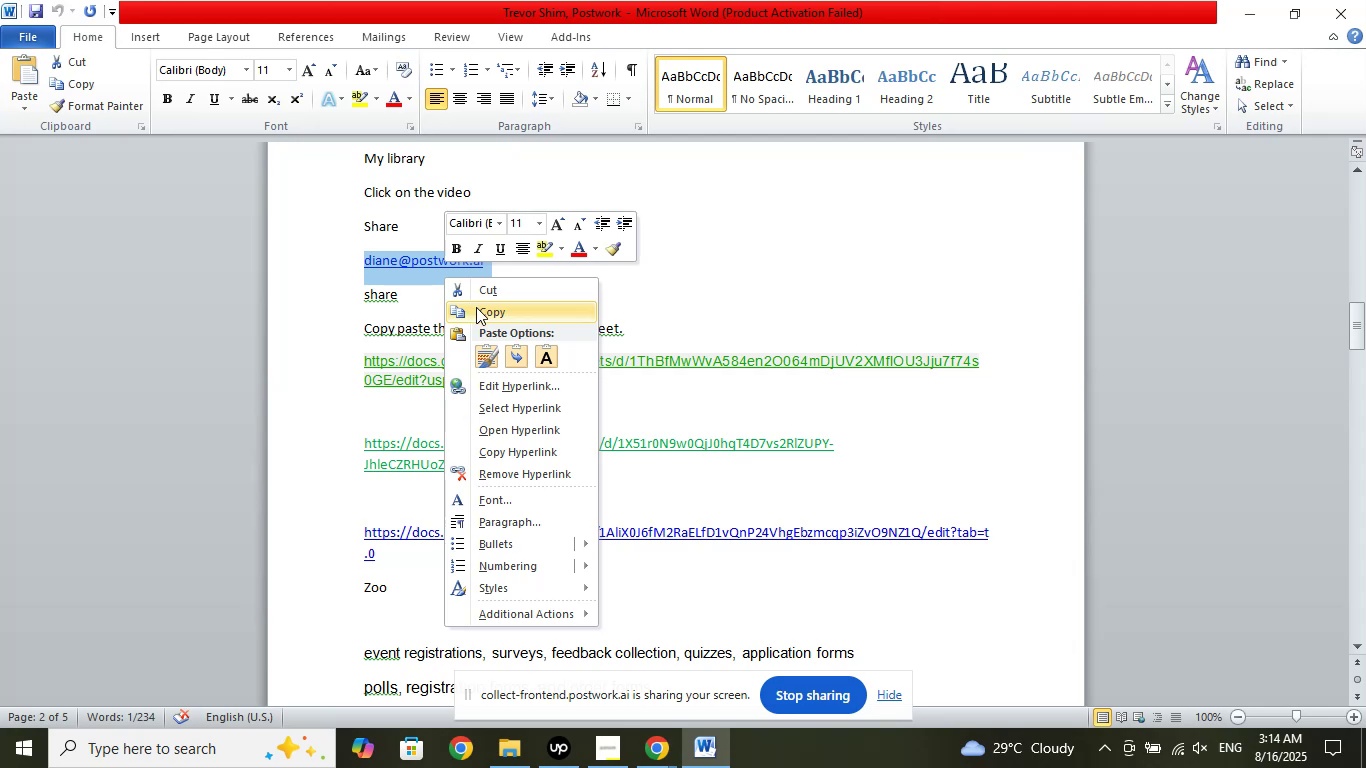 
left_click([476, 307])
 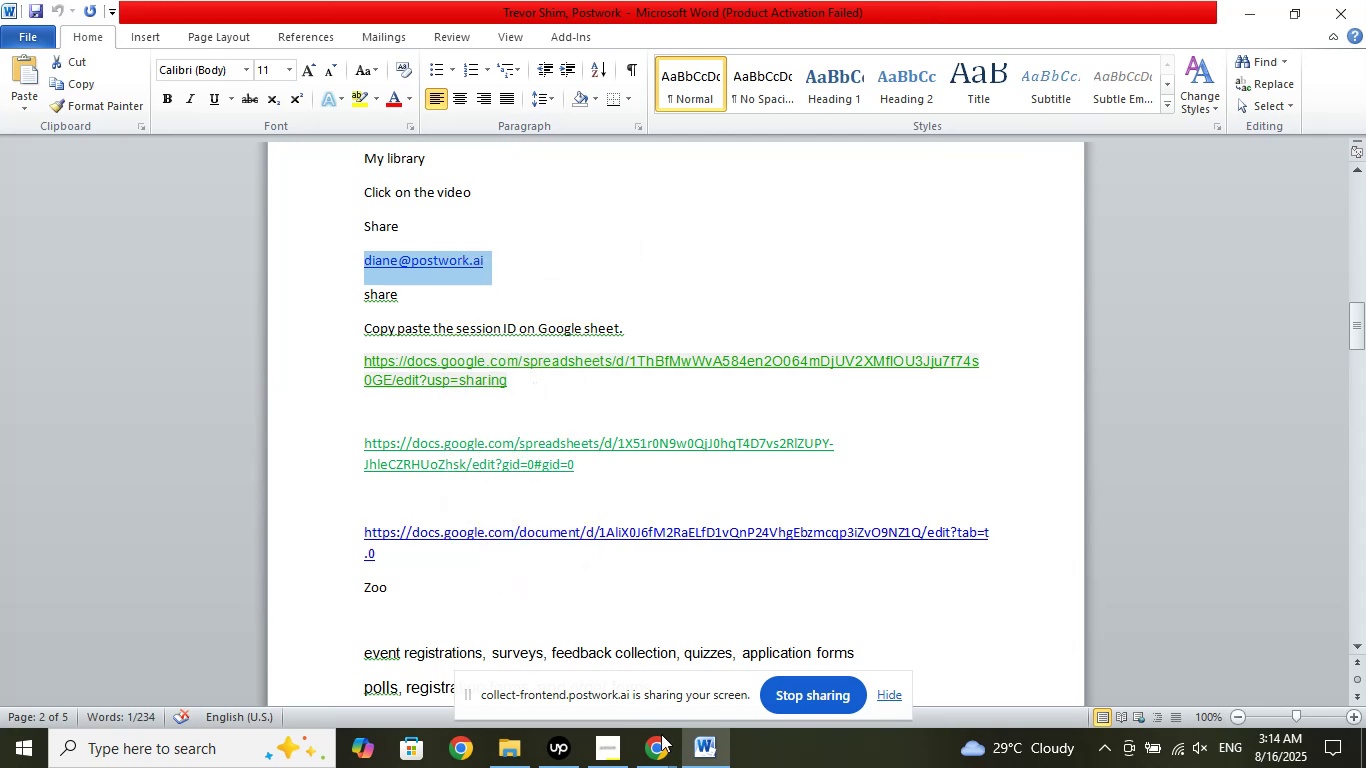 
left_click([662, 739])
 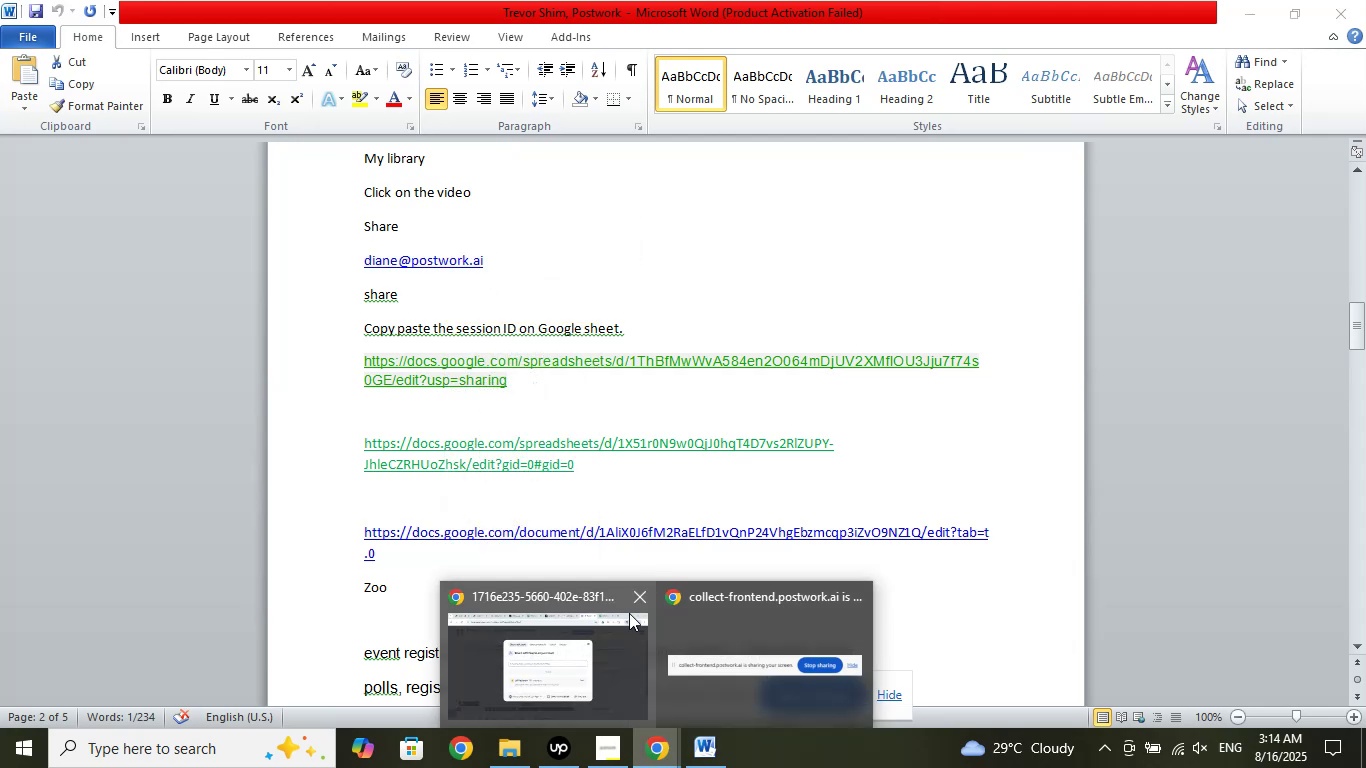 
left_click([572, 617])
 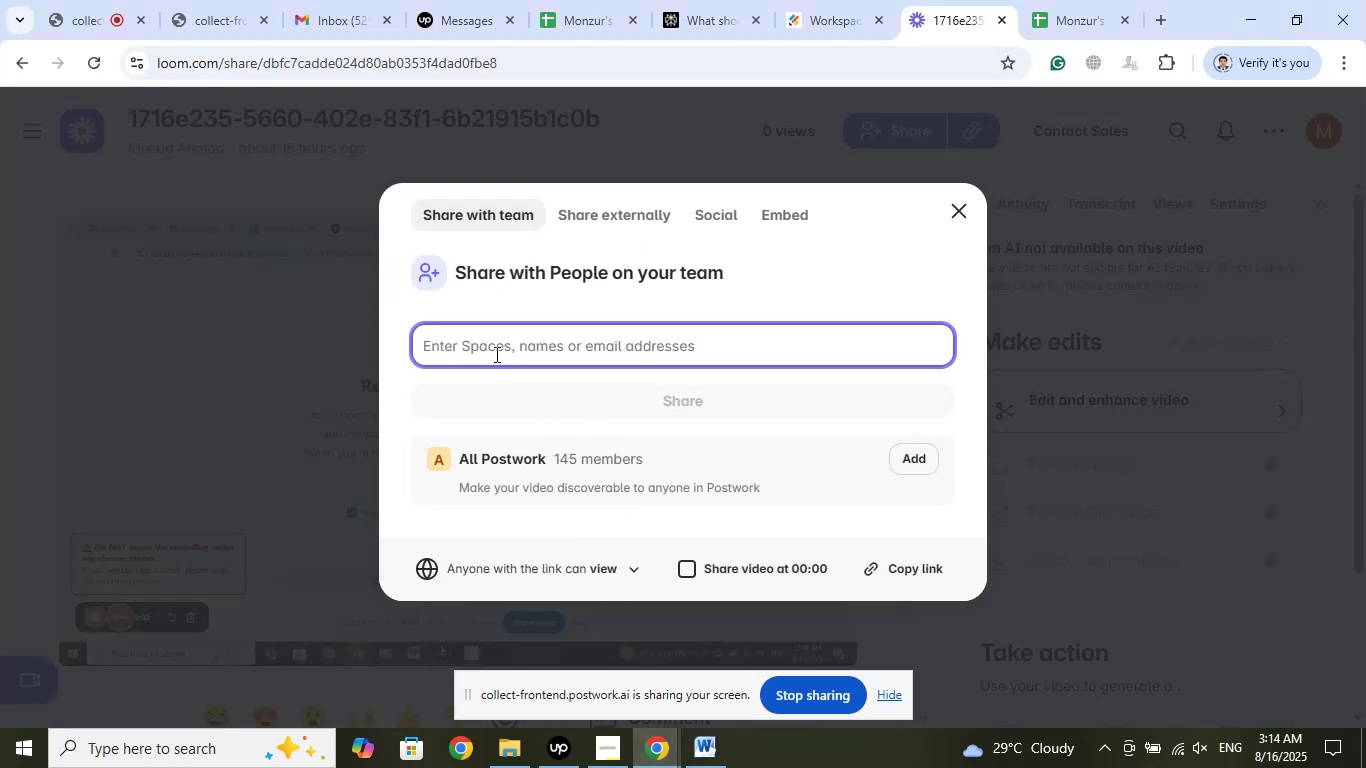 
right_click([490, 343])
 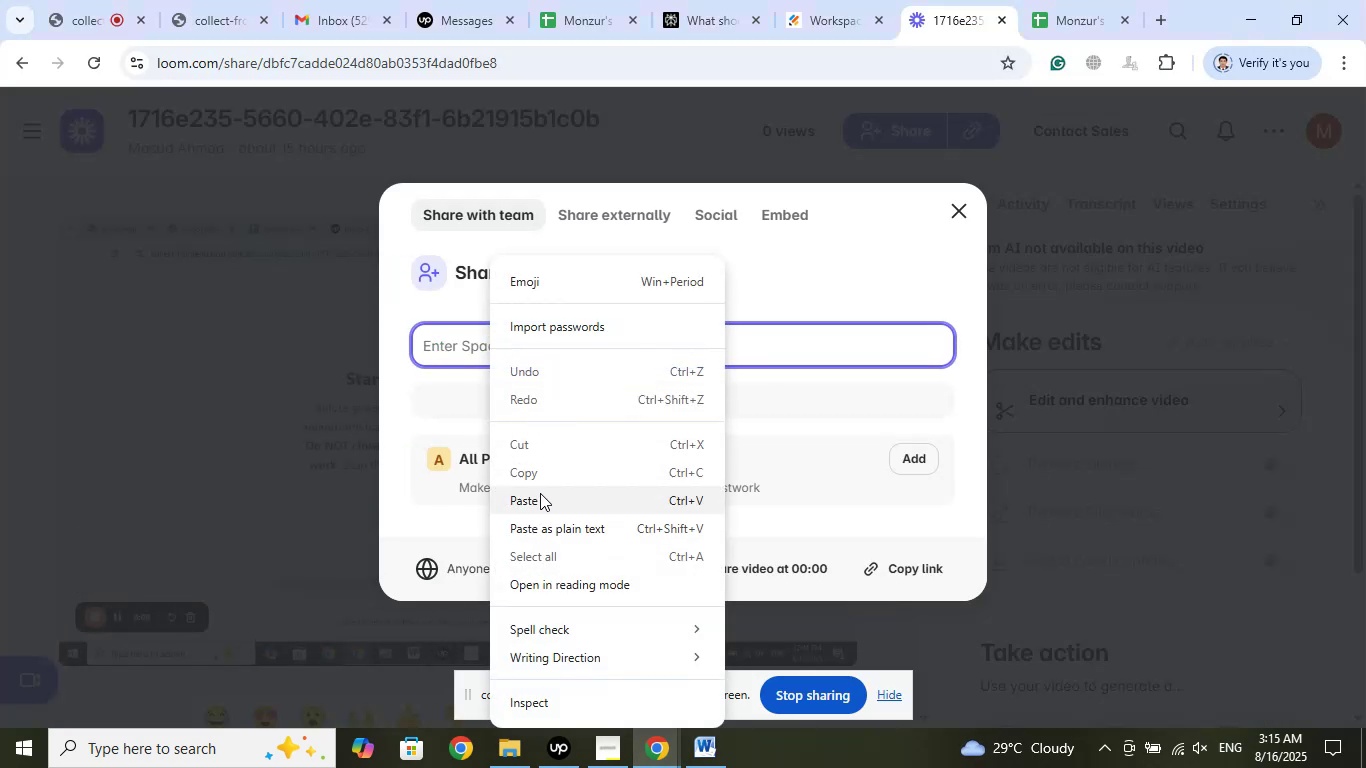 
left_click([540, 495])
 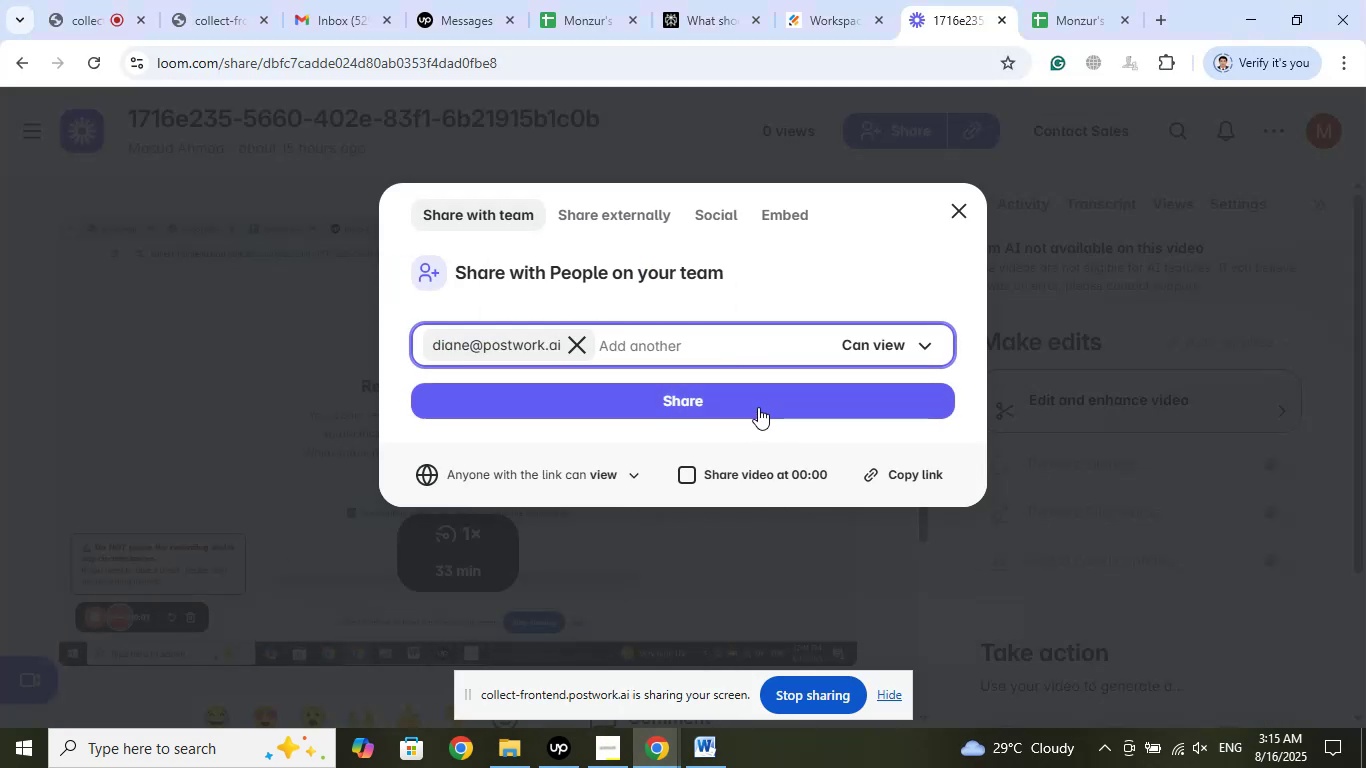 
left_click([758, 406])
 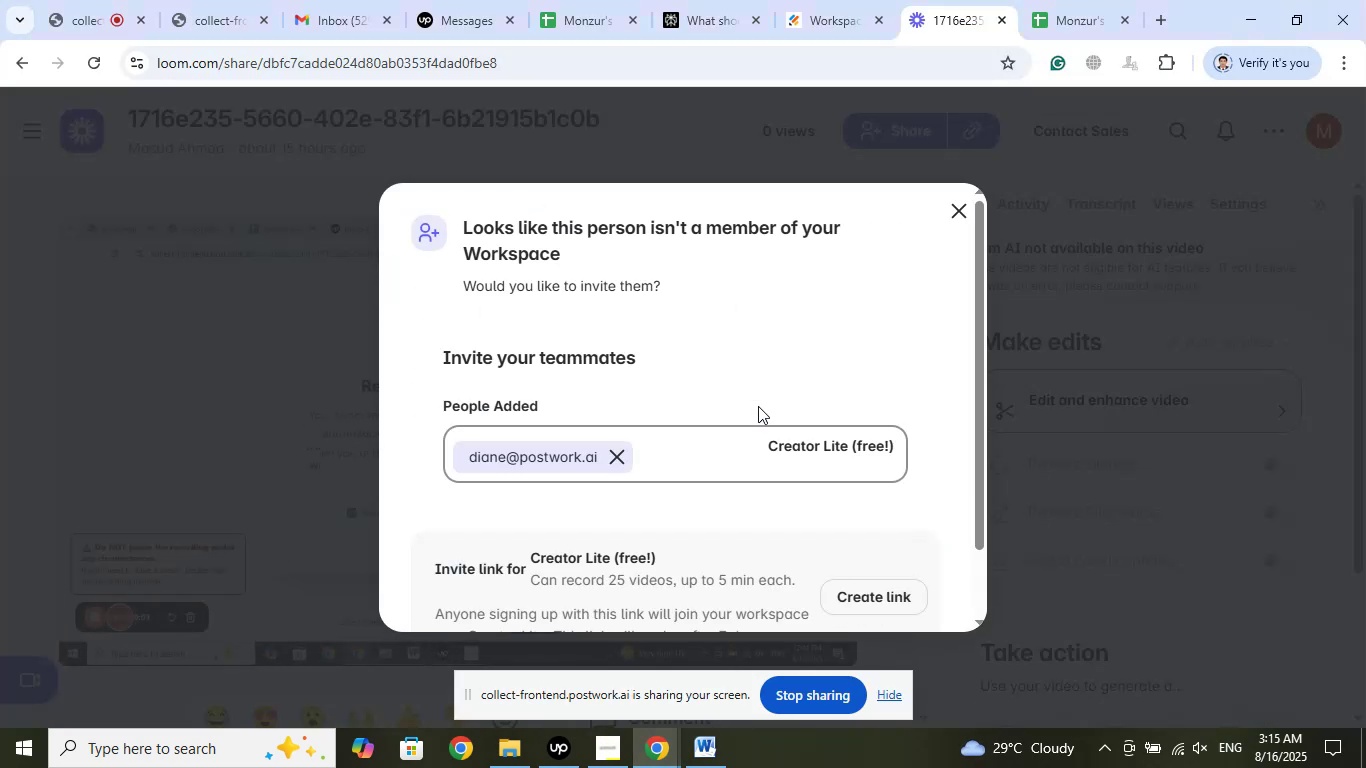 
scroll: coordinate [758, 406], scroll_direction: down, amount: 4.0
 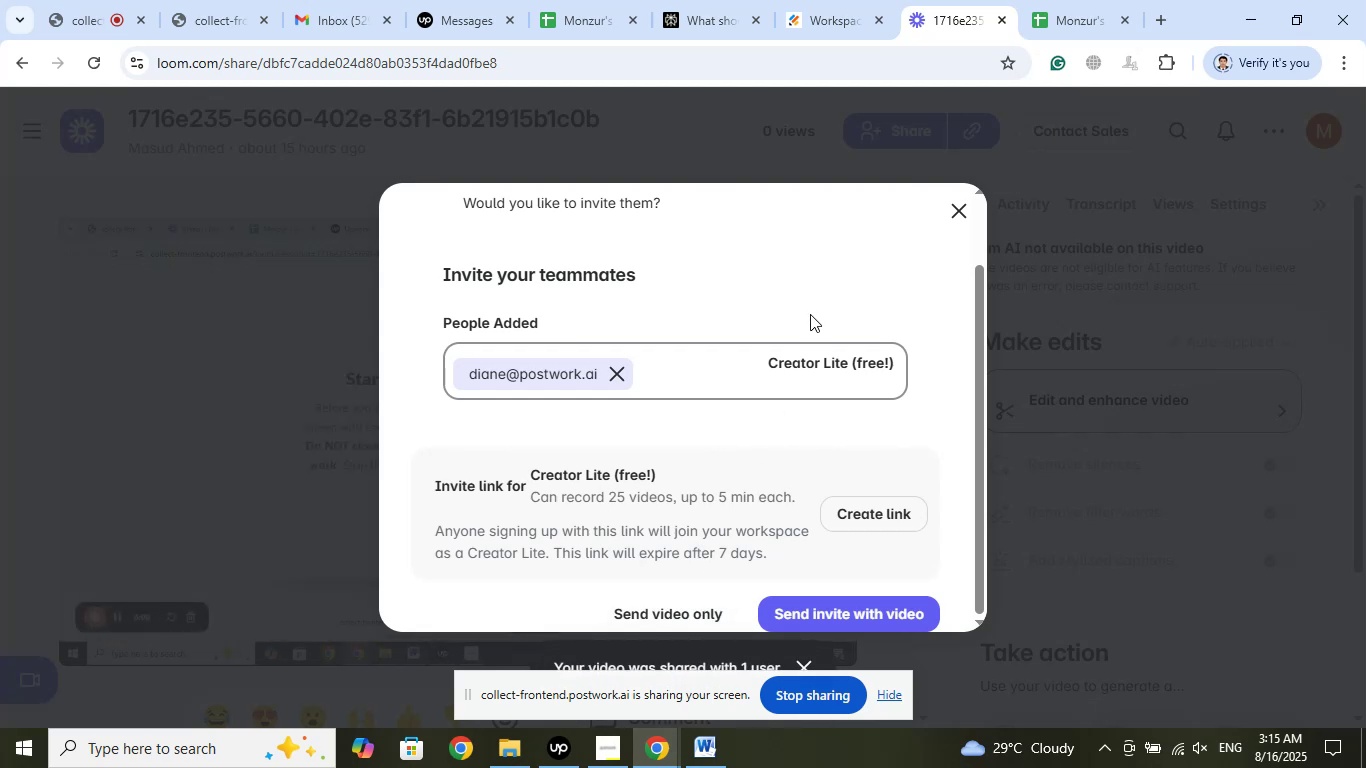 
left_click_drag(start_coordinate=[623, 120], to_coordinate=[122, 118])
 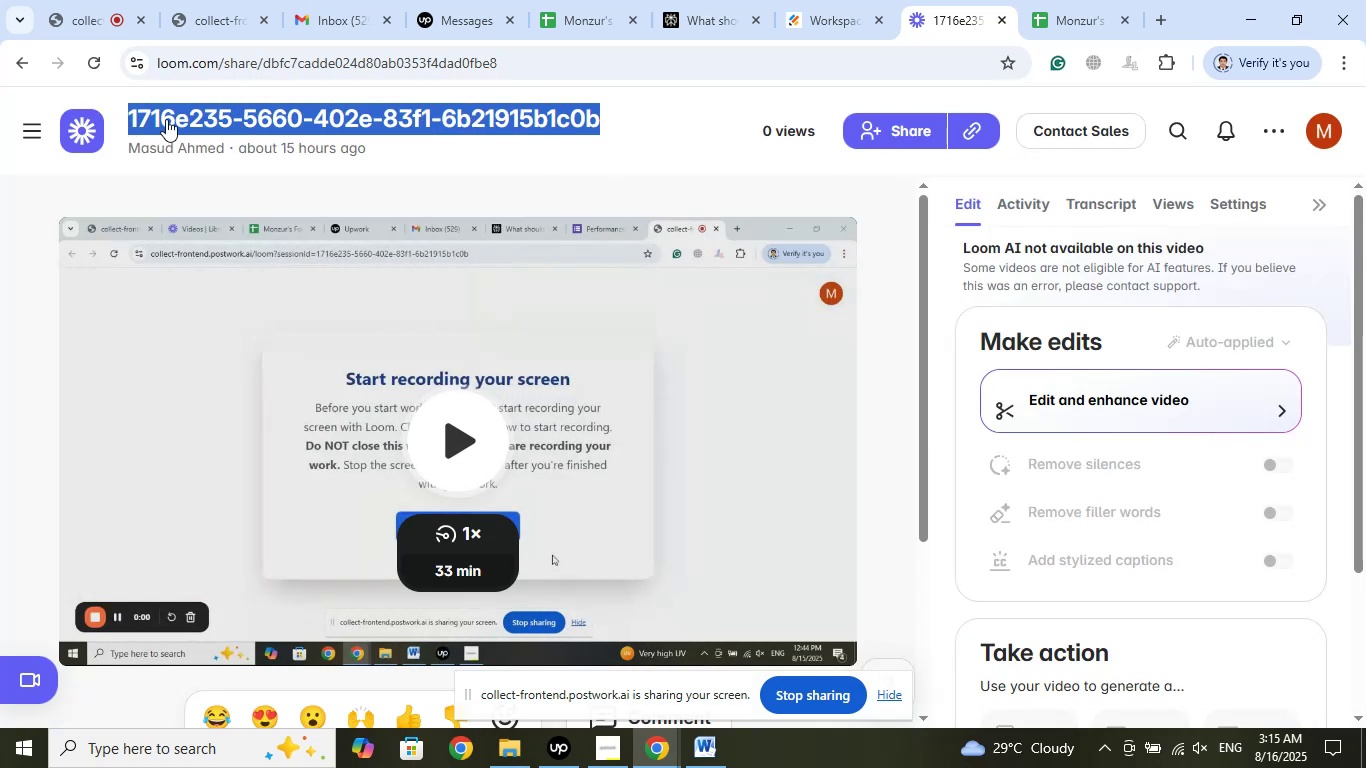 
right_click([166, 119])
 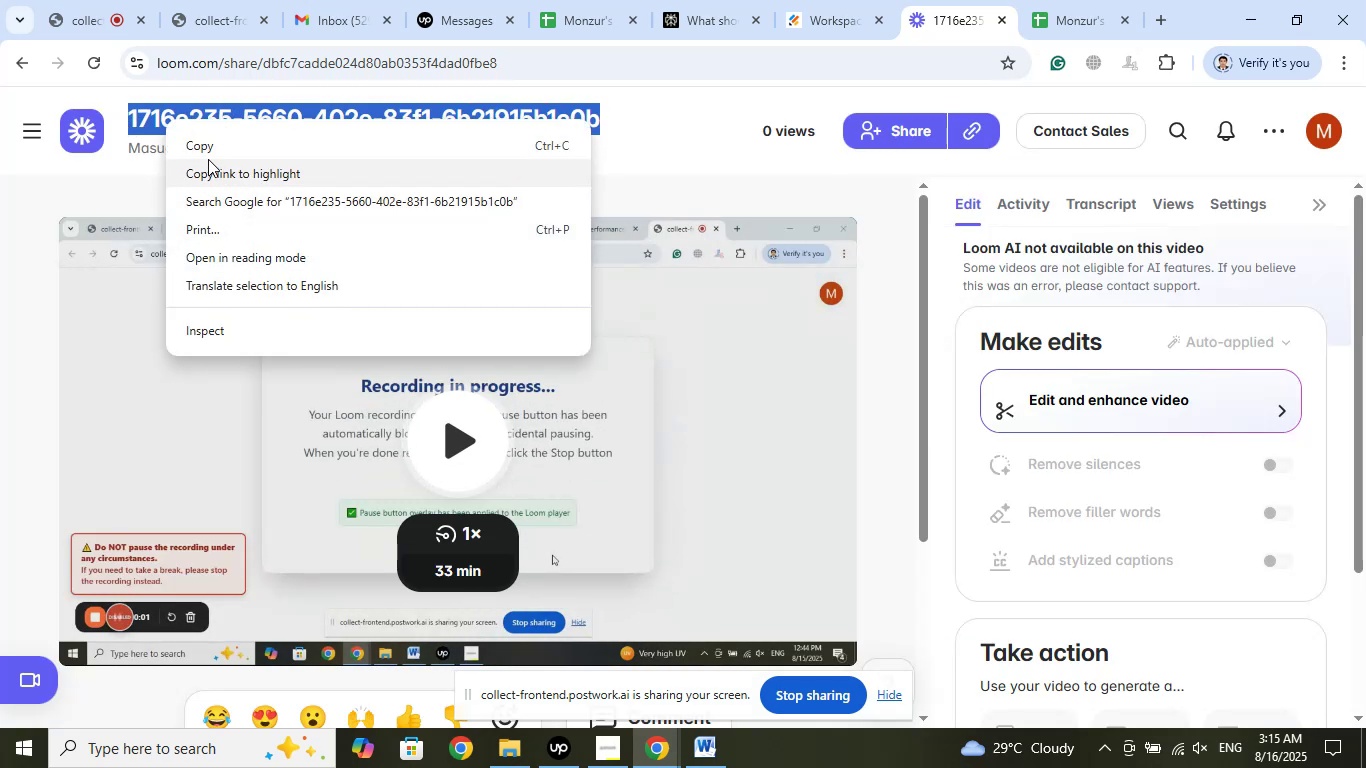 
left_click([207, 155])
 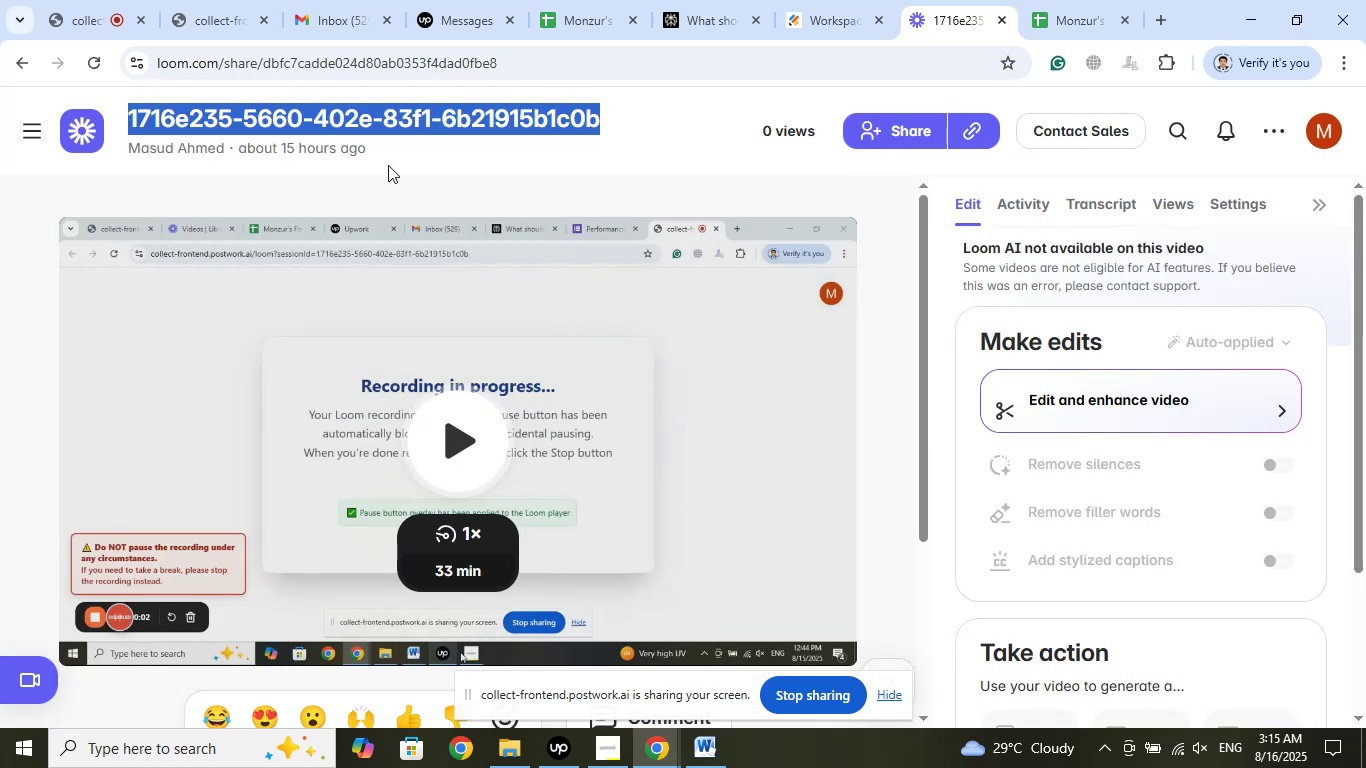 
mouse_move([340, 150])
 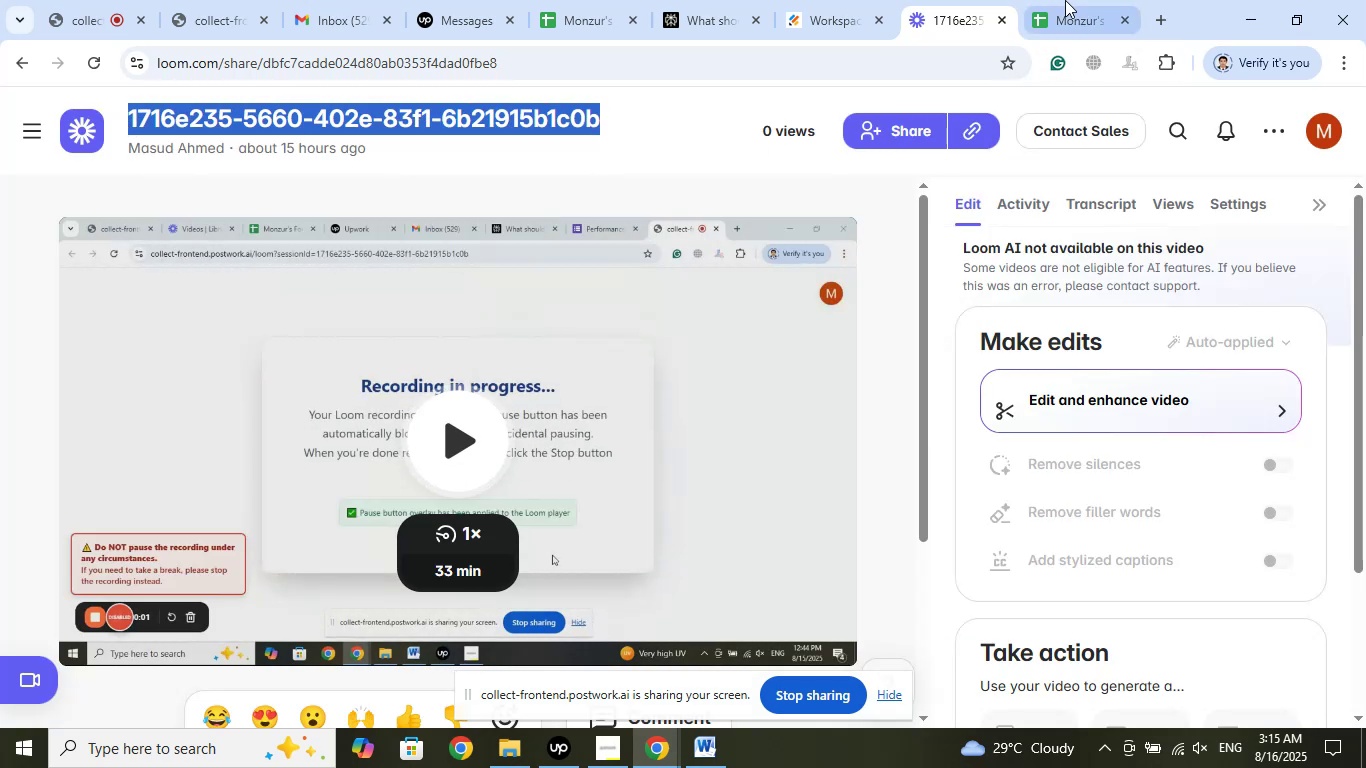 
left_click([1066, 0])
 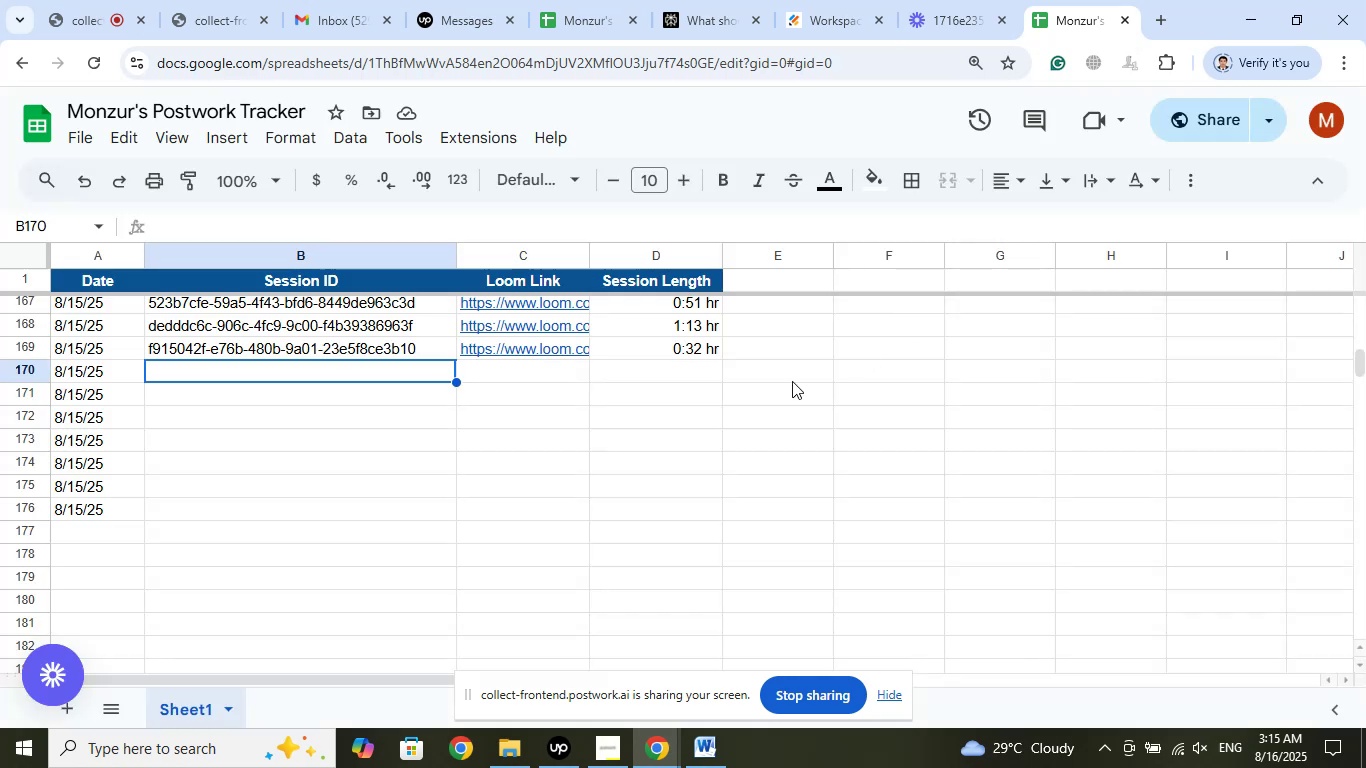 
left_click([202, 232])
 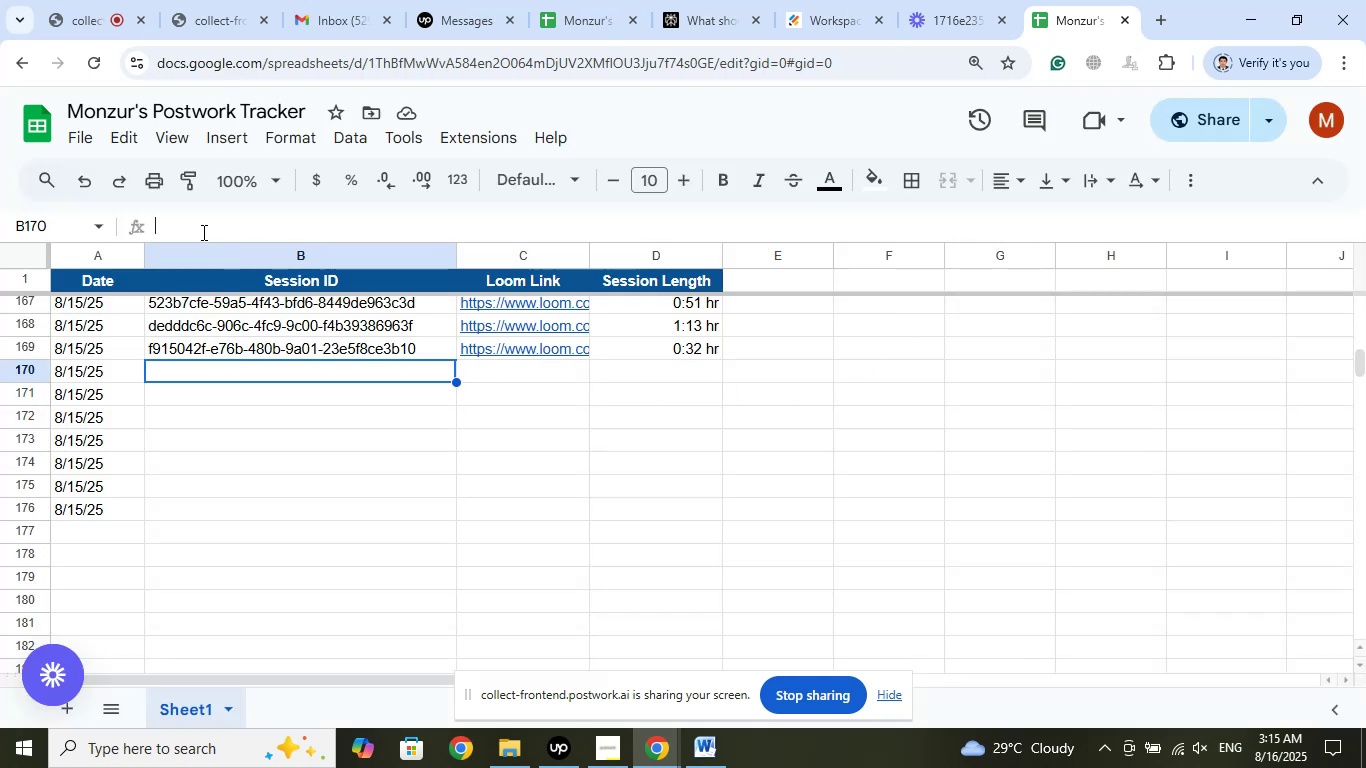 
right_click([202, 232])
 